 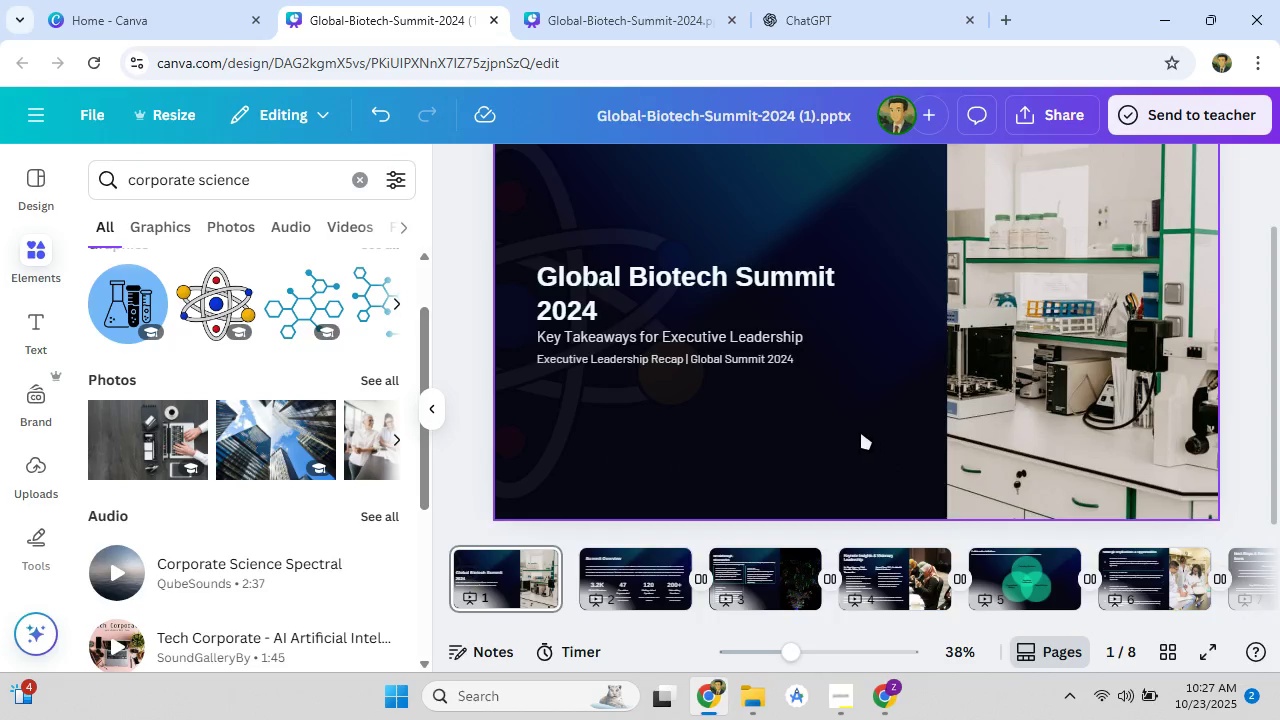 
left_click([670, 587])
 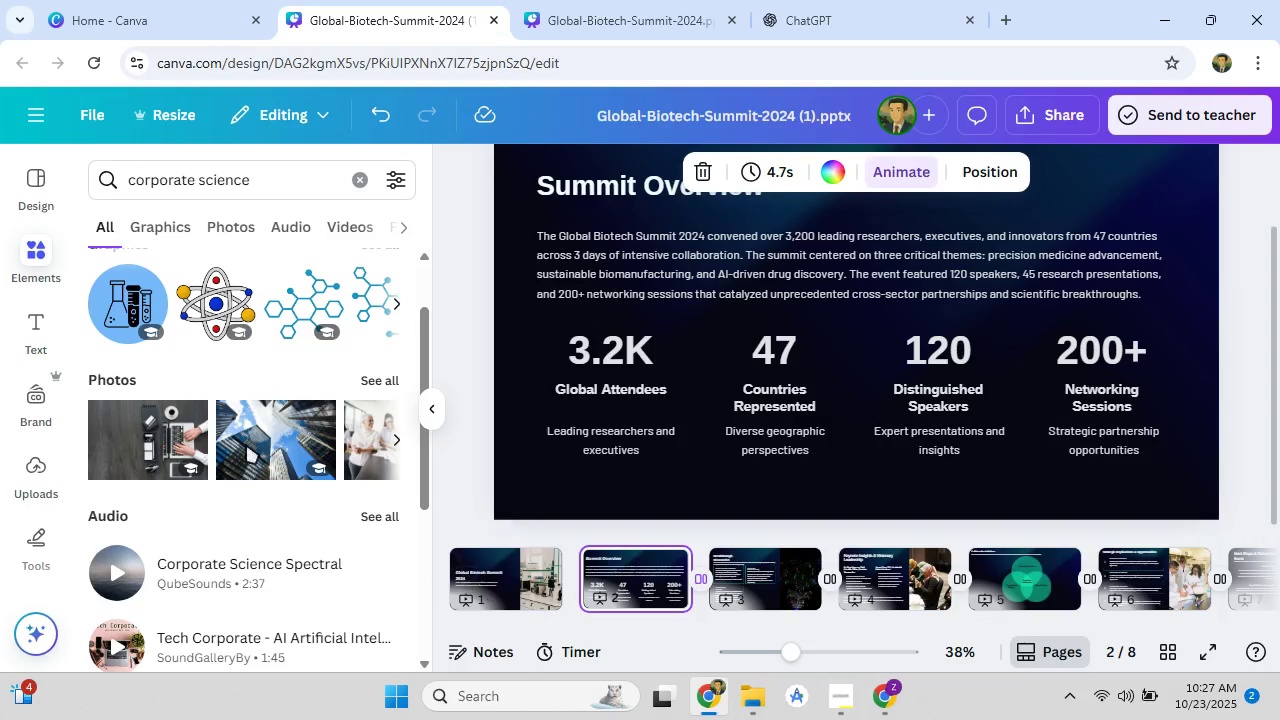 
left_click([302, 296])
 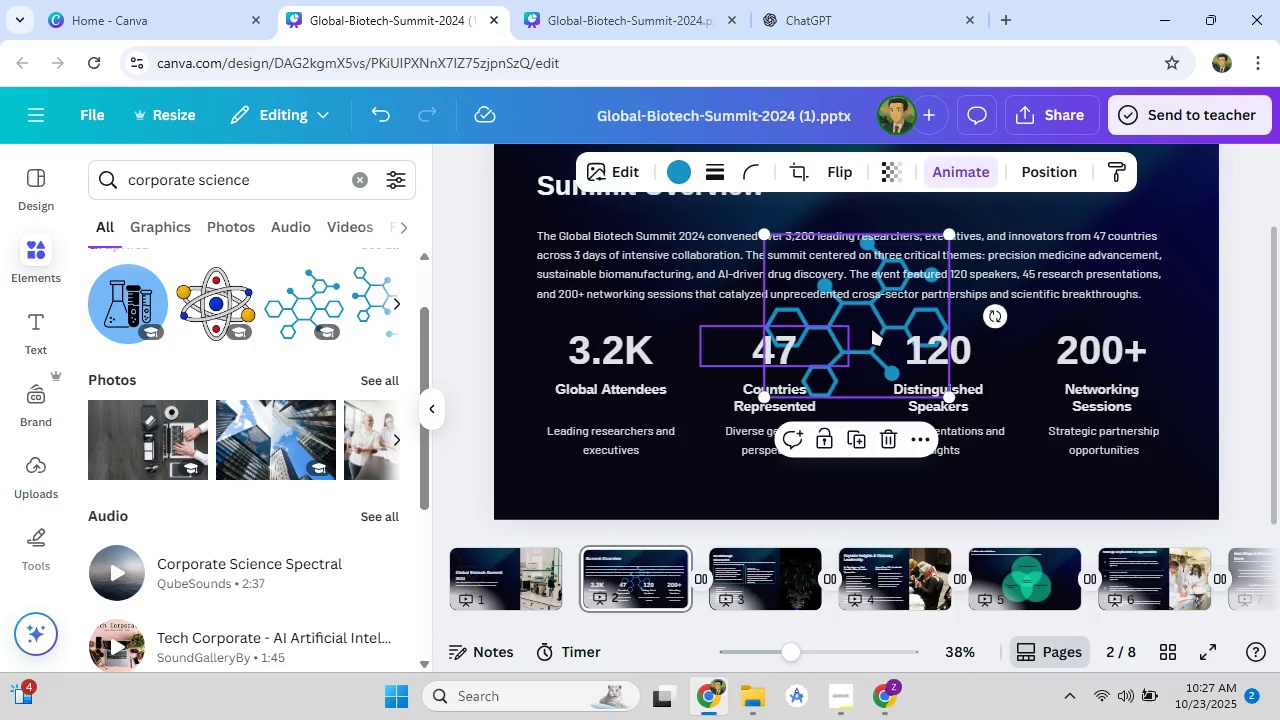 
left_click_drag(start_coordinate=[860, 315], to_coordinate=[982, 277])
 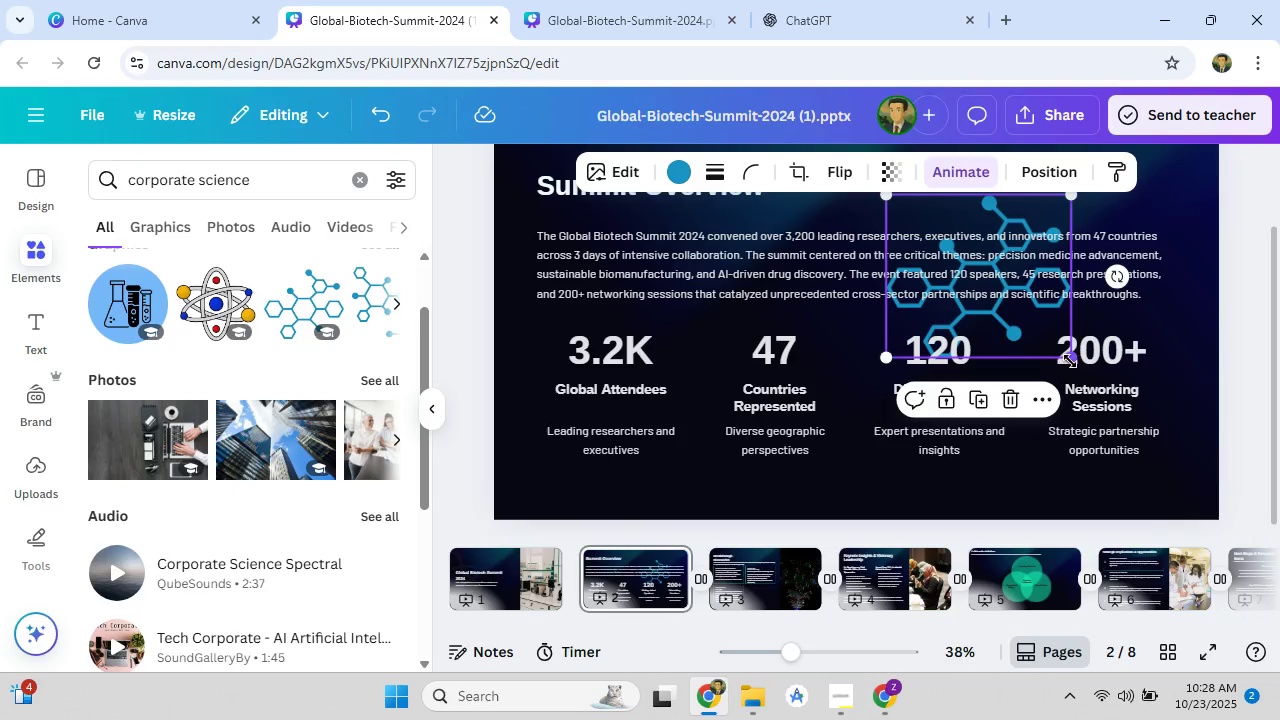 
left_click_drag(start_coordinate=[1071, 361], to_coordinate=[1219, 508])
 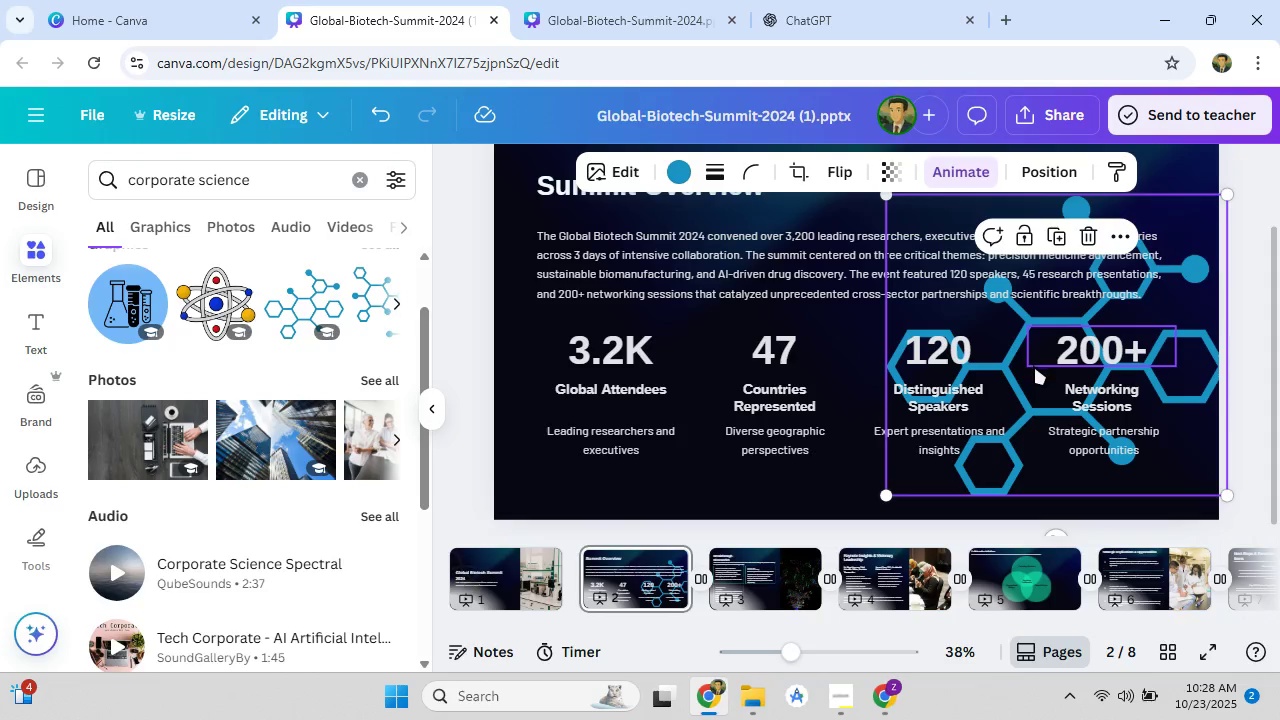 
left_click_drag(start_coordinate=[1025, 380], to_coordinate=[1021, 320])
 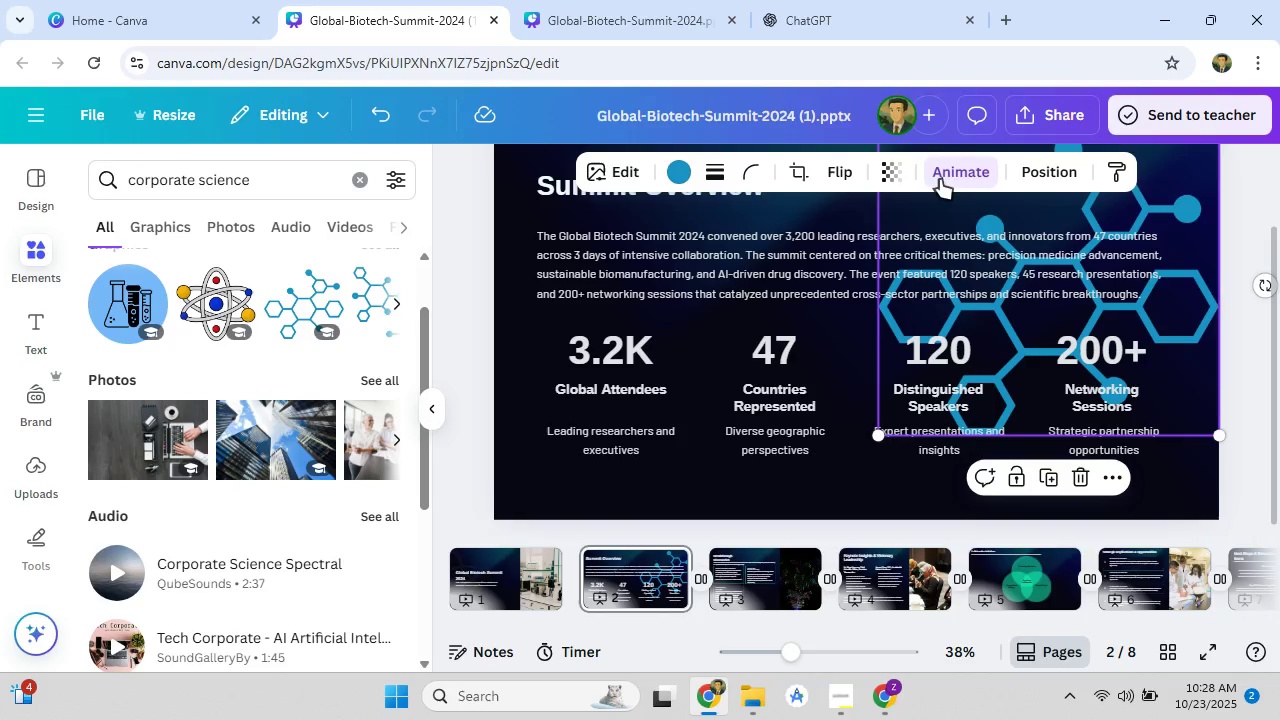 
left_click([906, 178])
 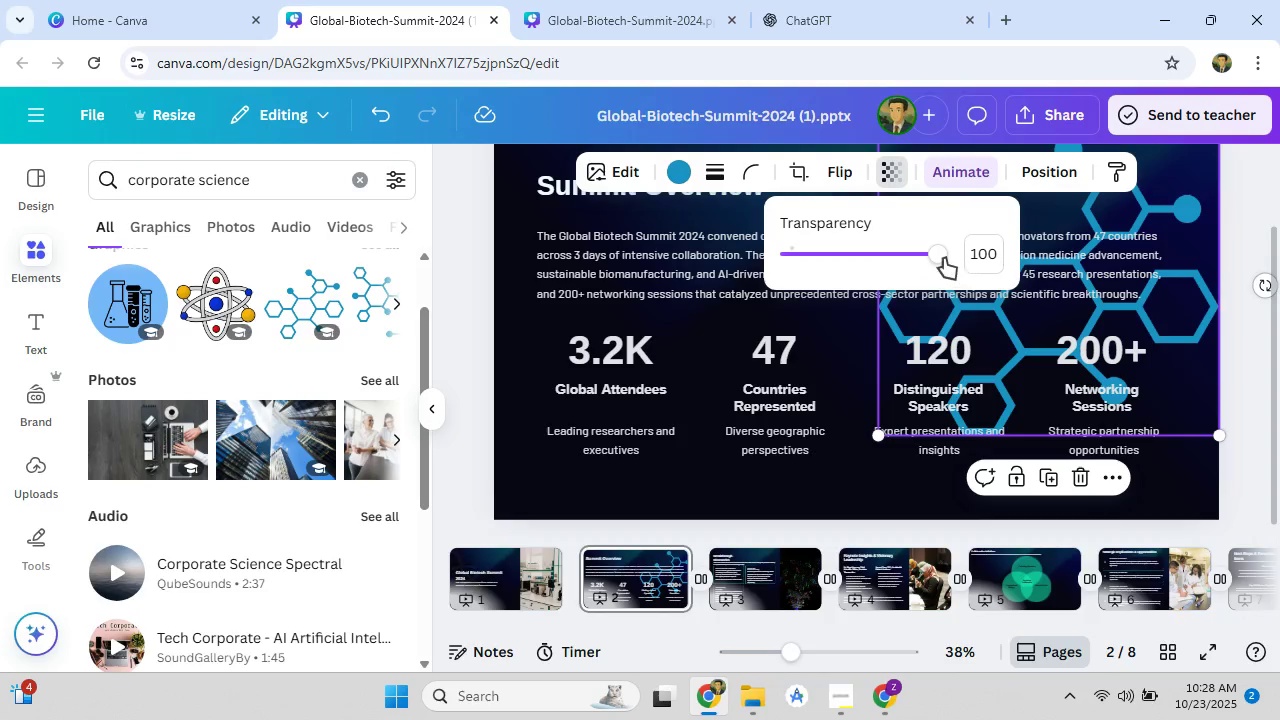 
left_click_drag(start_coordinate=[929, 258], to_coordinate=[816, 288])
 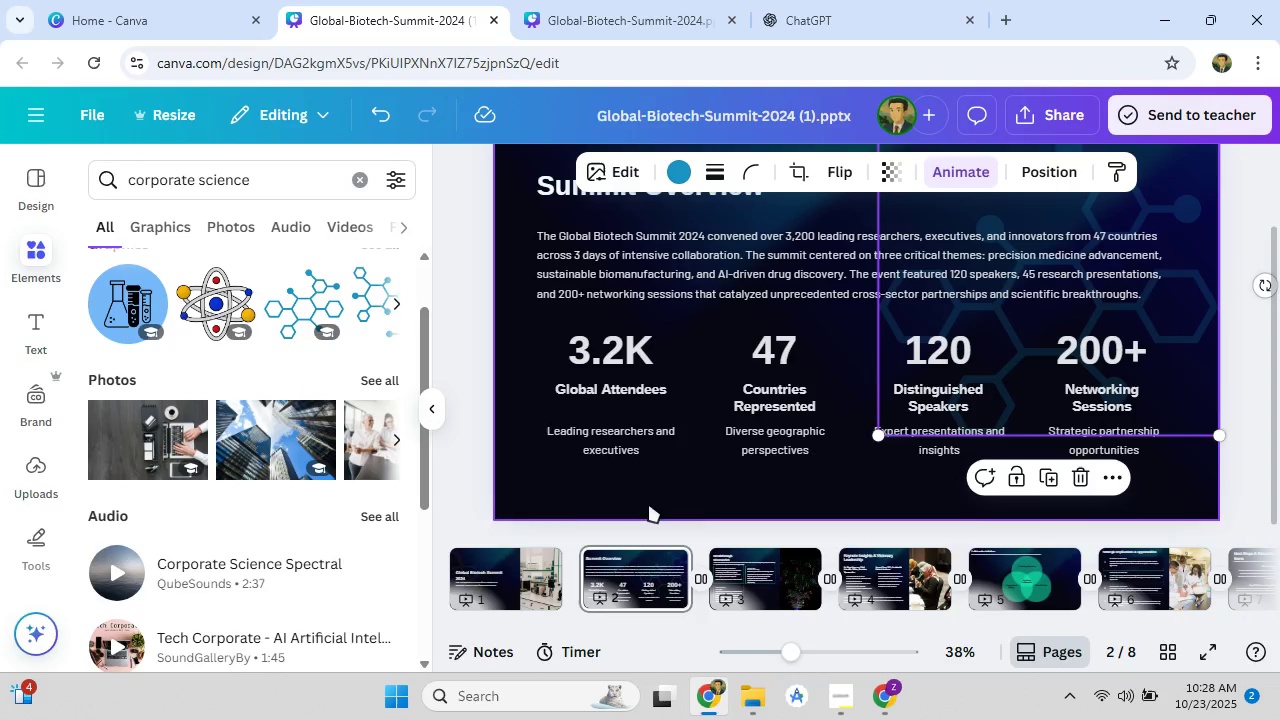 
left_click([468, 463])
 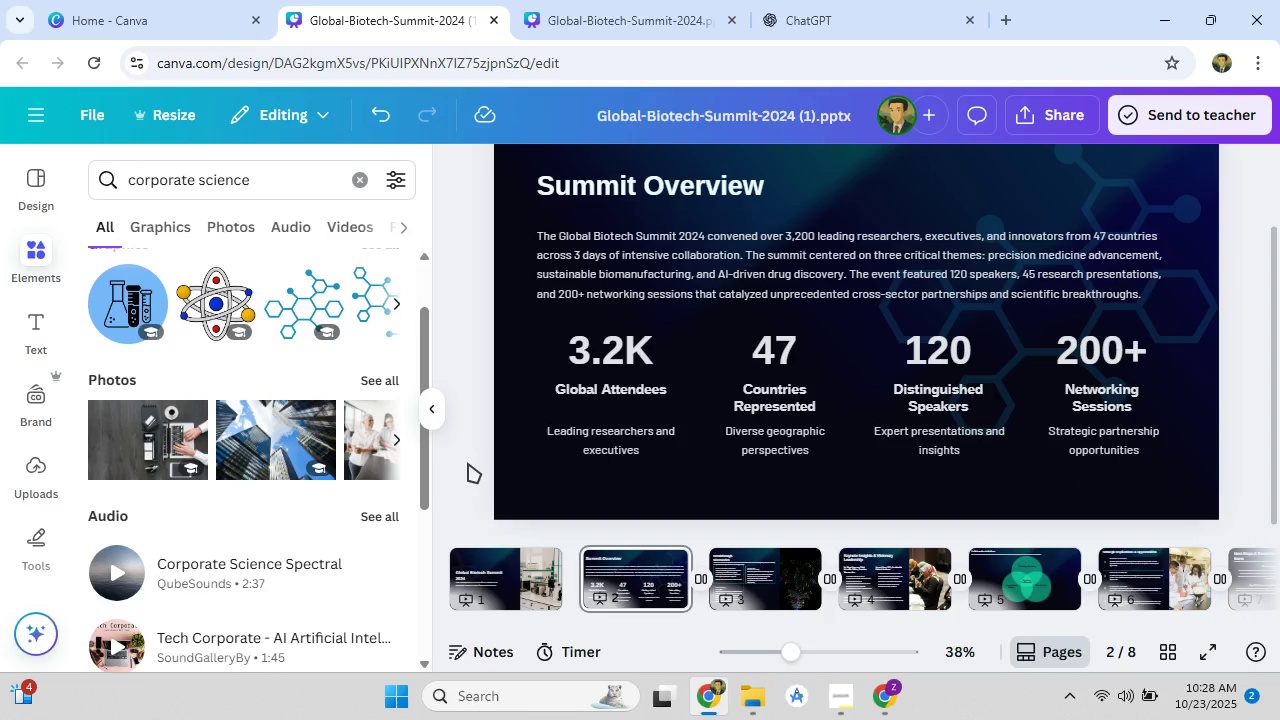 
scroll: coordinate [468, 463], scroll_direction: up, amount: 1.0
 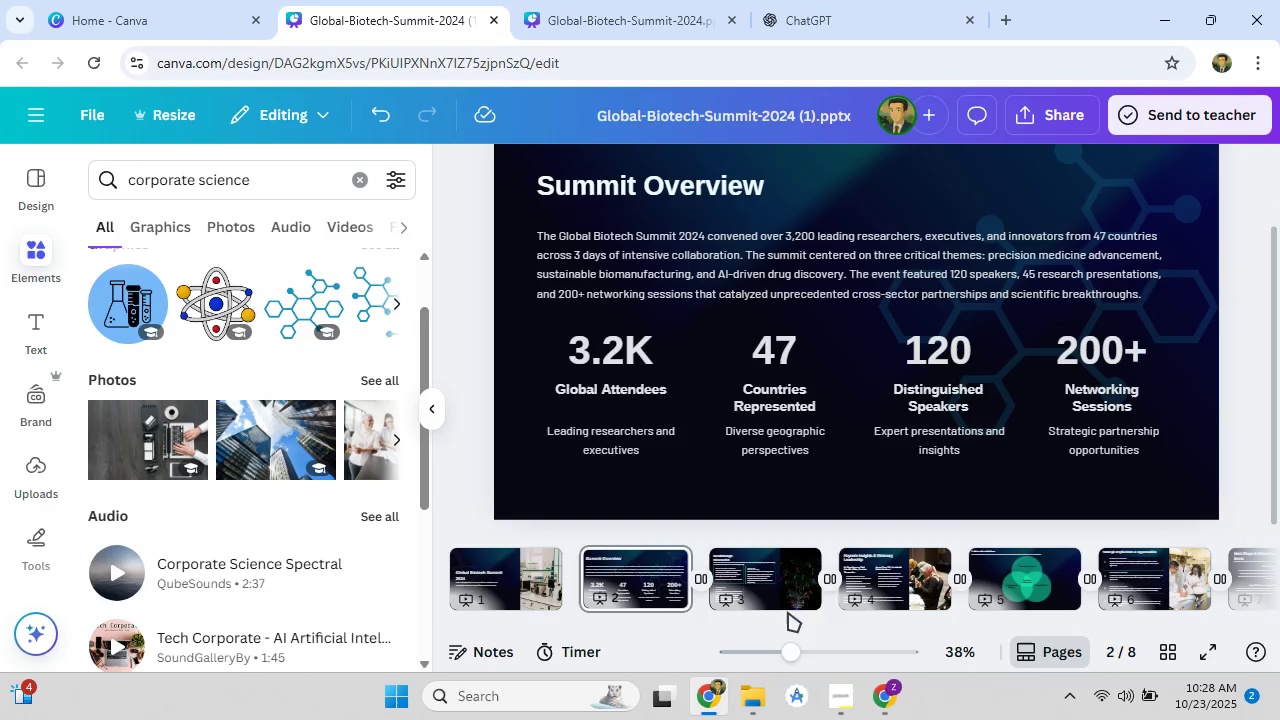 
left_click([788, 598])
 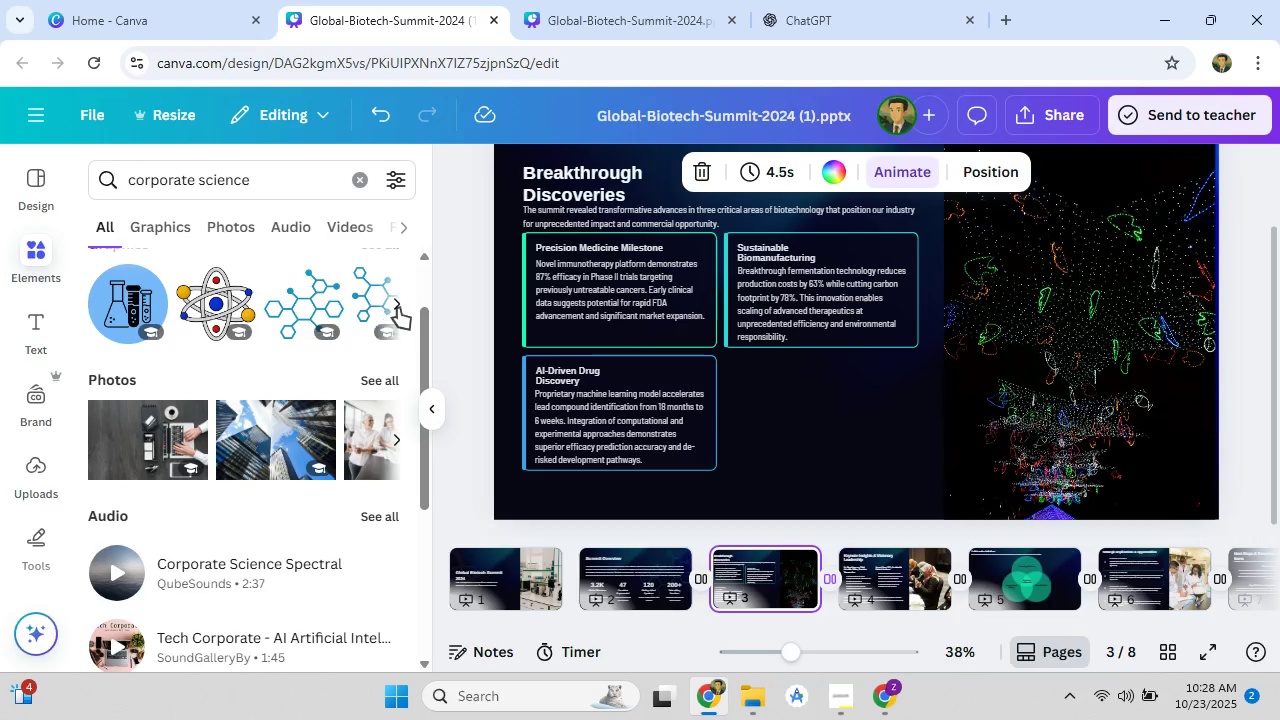 
left_click_drag(start_coordinate=[345, 307], to_coordinate=[267, 307])
 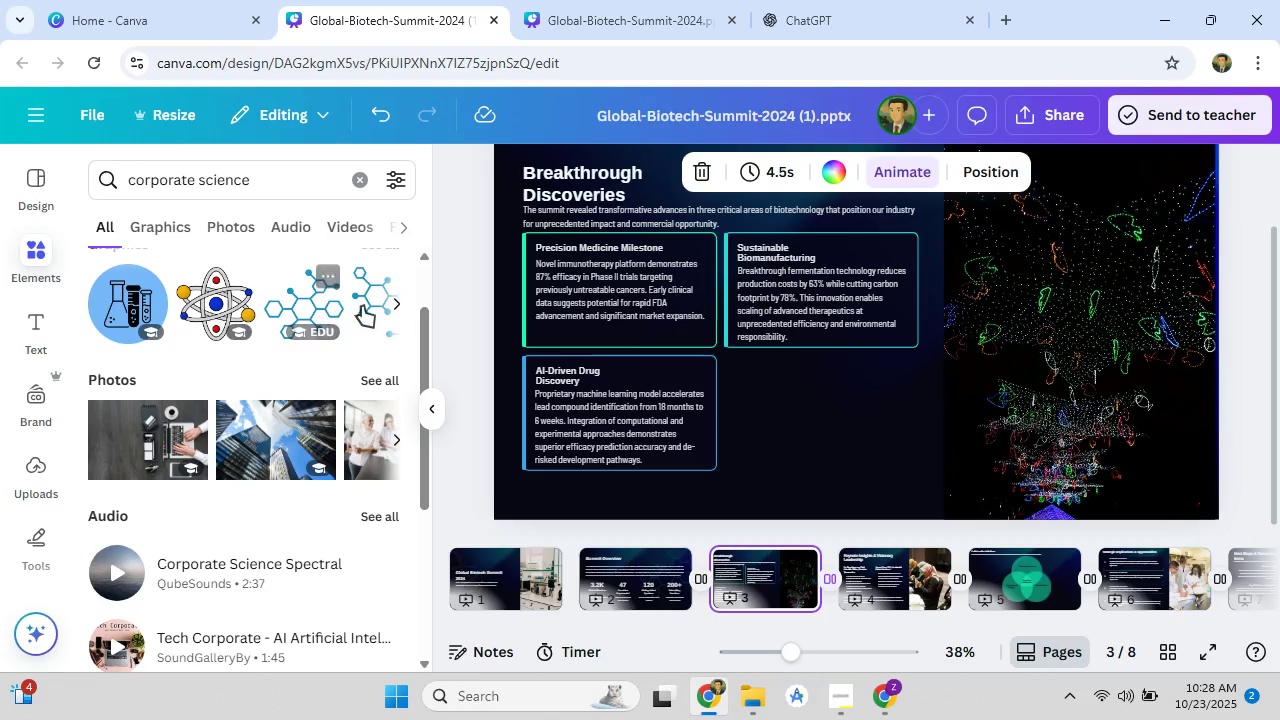 
left_click([363, 305])
 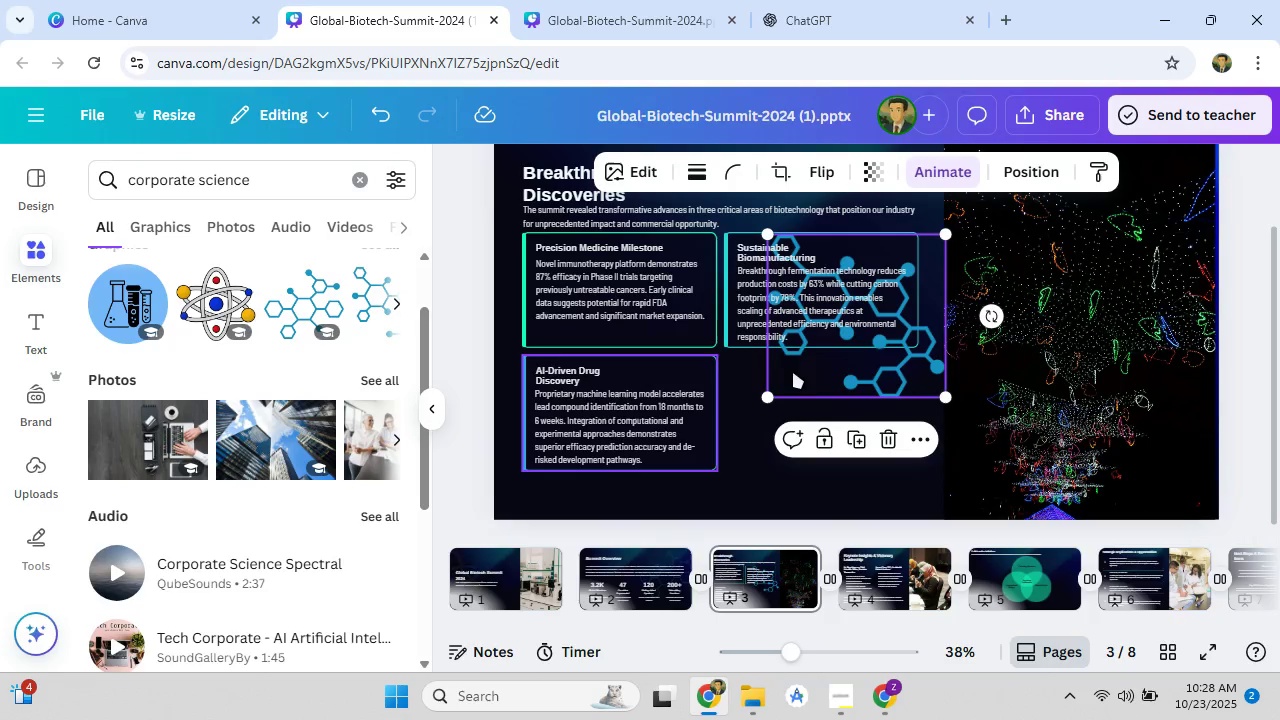 
left_click_drag(start_coordinate=[840, 362], to_coordinate=[664, 376])
 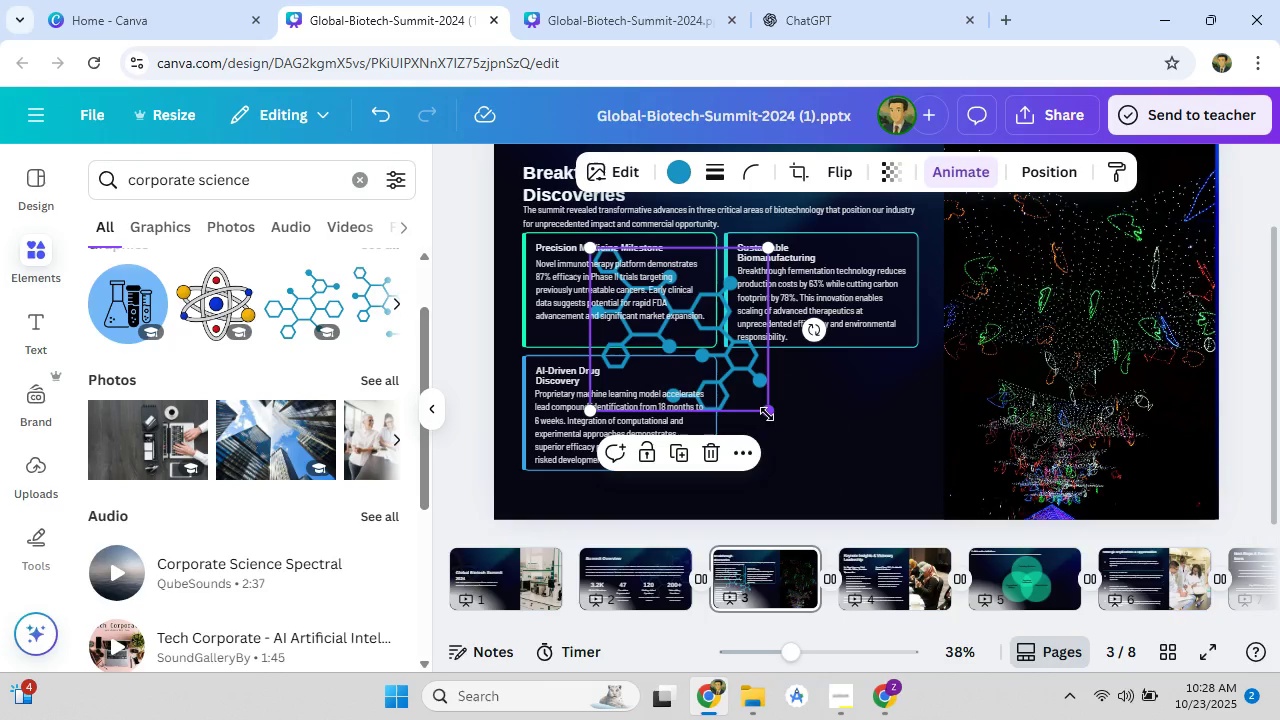 
left_click_drag(start_coordinate=[767, 413], to_coordinate=[964, 512])
 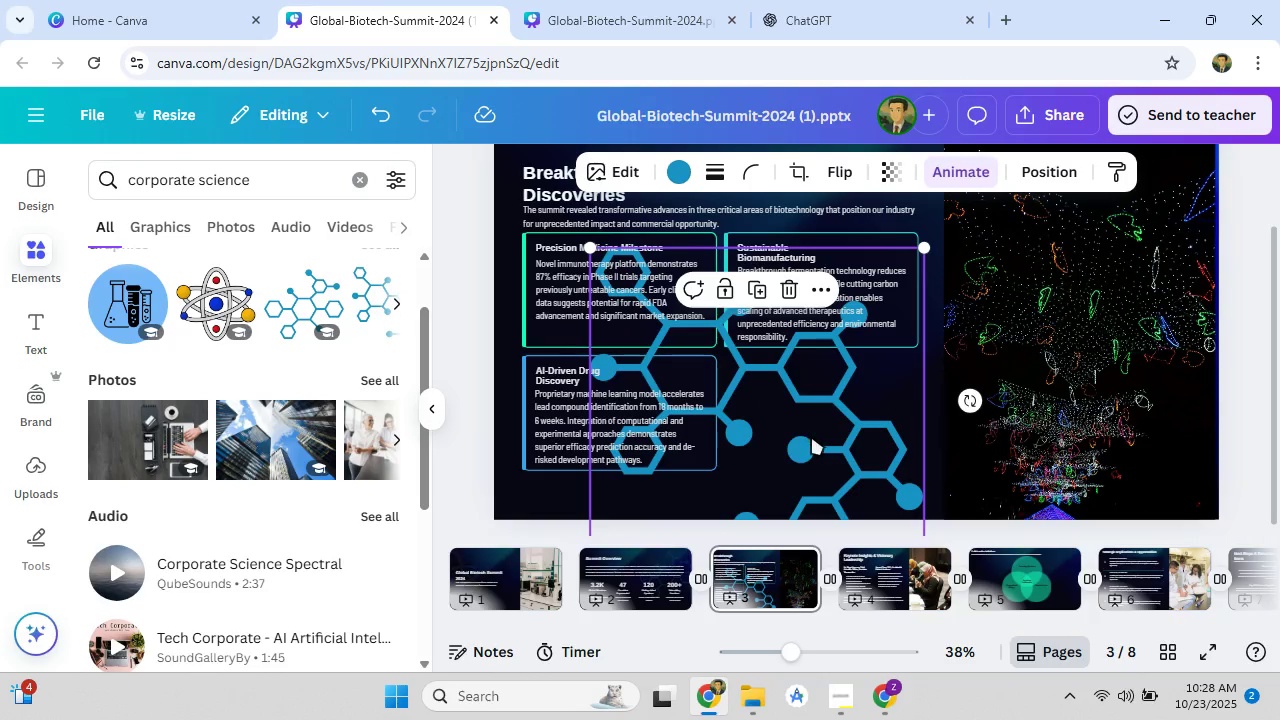 
left_click_drag(start_coordinate=[809, 435], to_coordinate=[864, 441])
 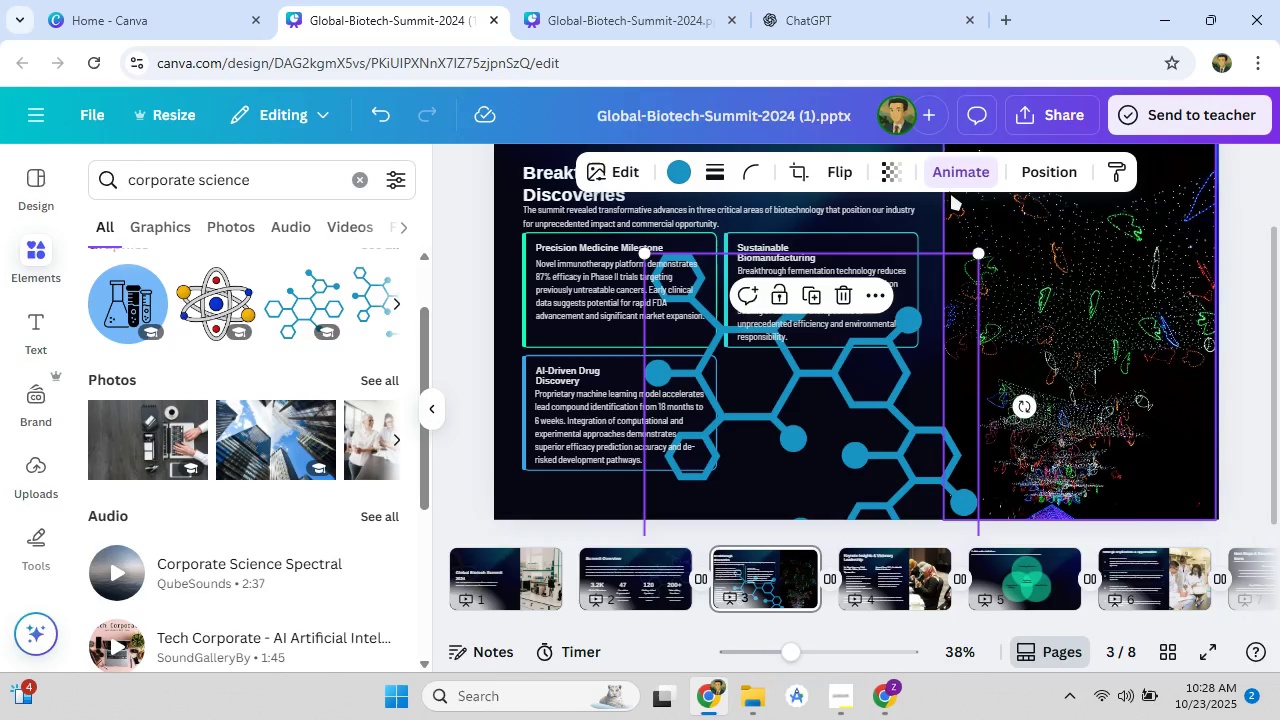 
left_click([905, 181])
 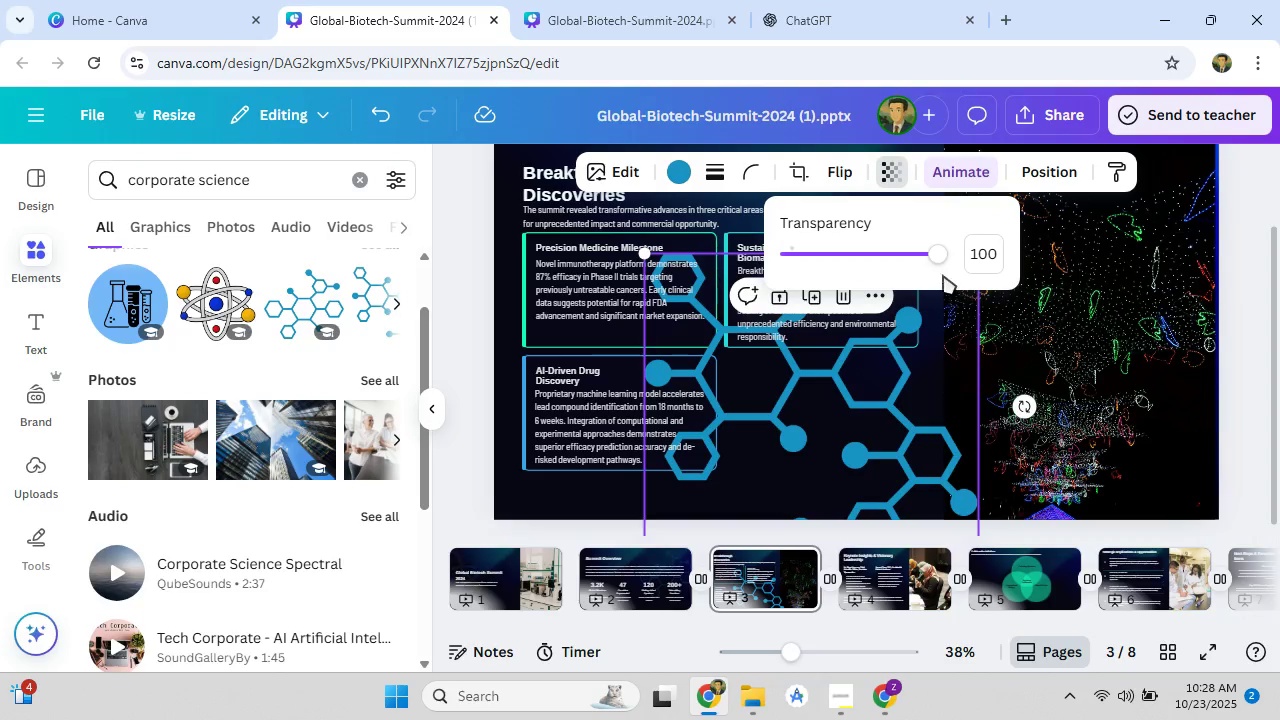 
left_click_drag(start_coordinate=[926, 258], to_coordinate=[844, 275])
 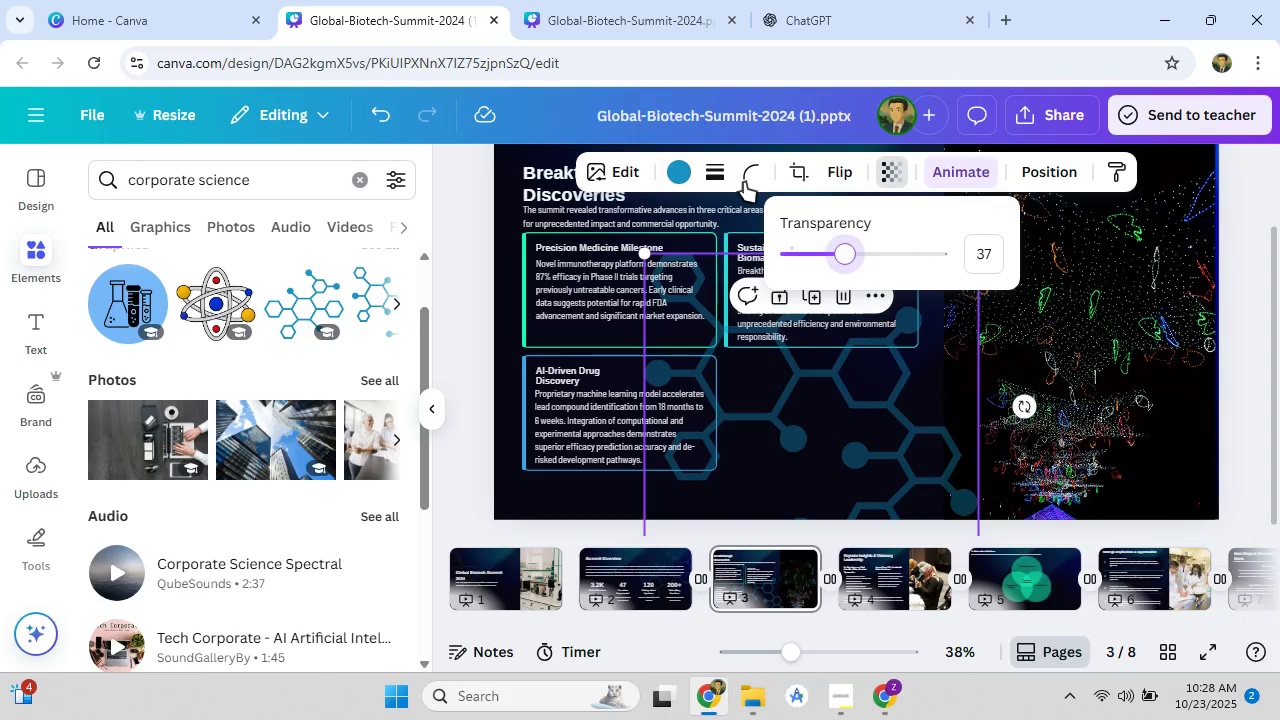 
wait(5.38)
 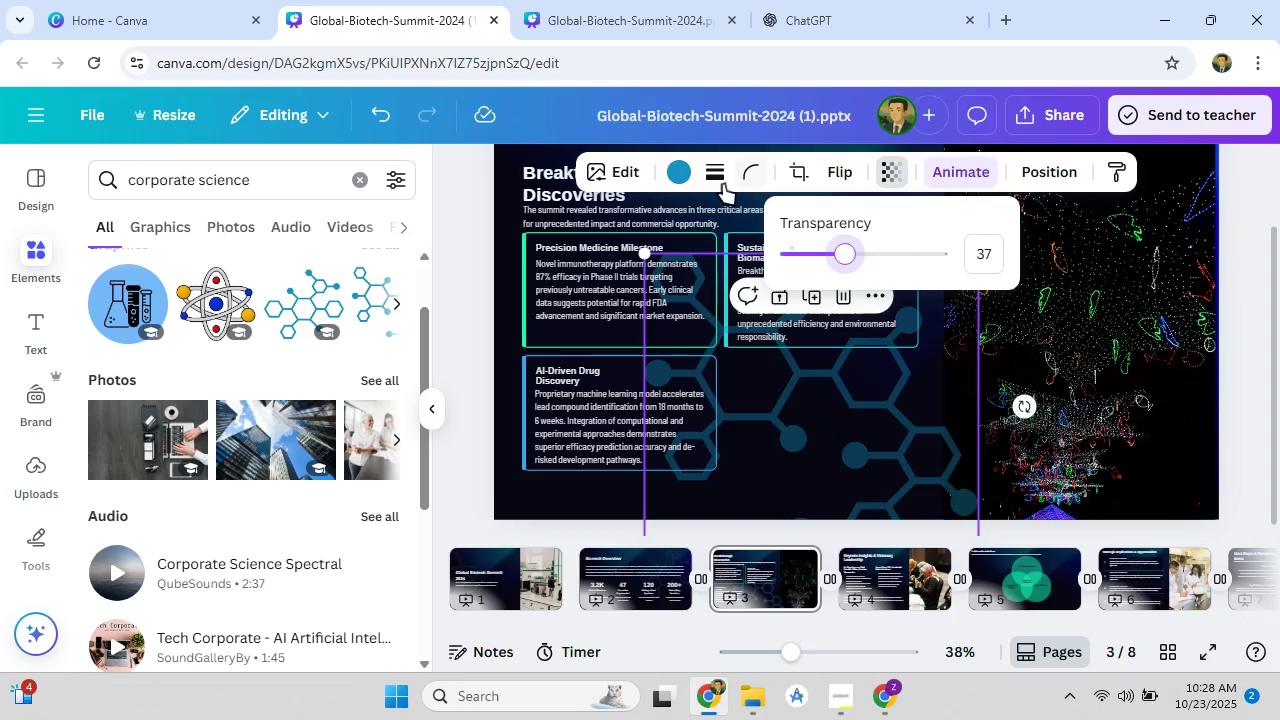 
left_click_drag(start_coordinate=[843, 257], to_coordinate=[802, 280])
 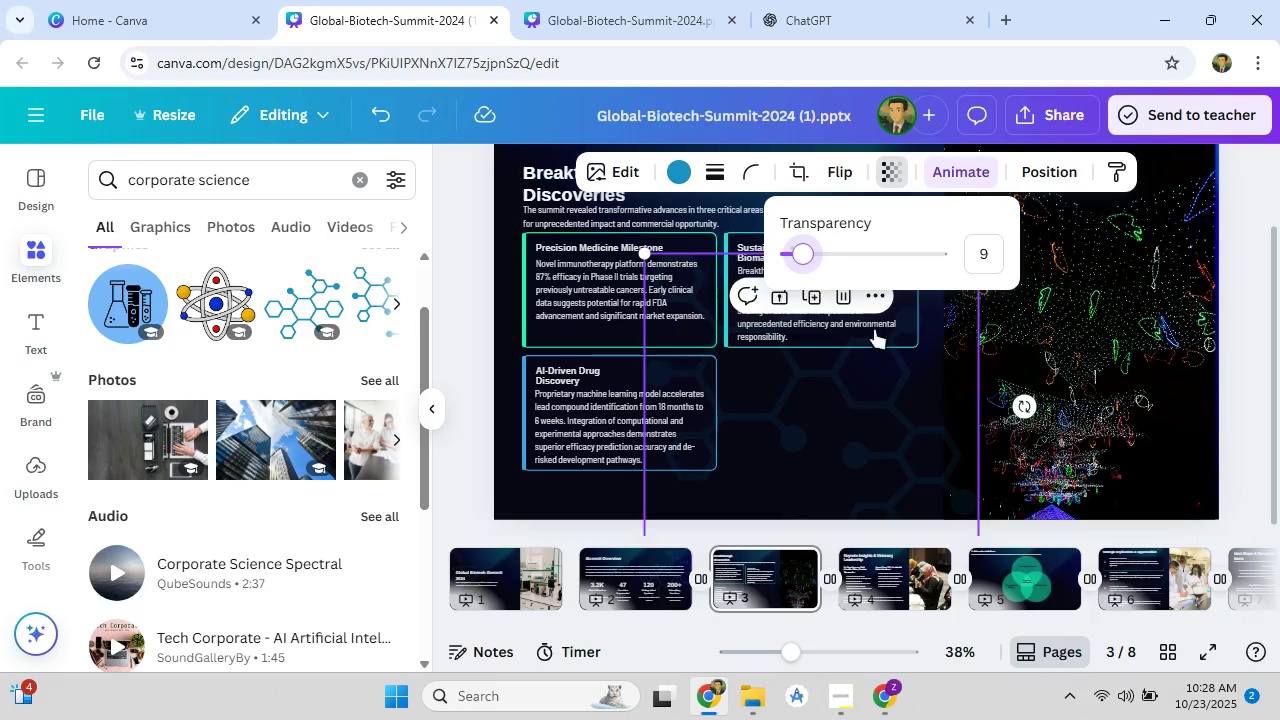 
left_click([917, 441])
 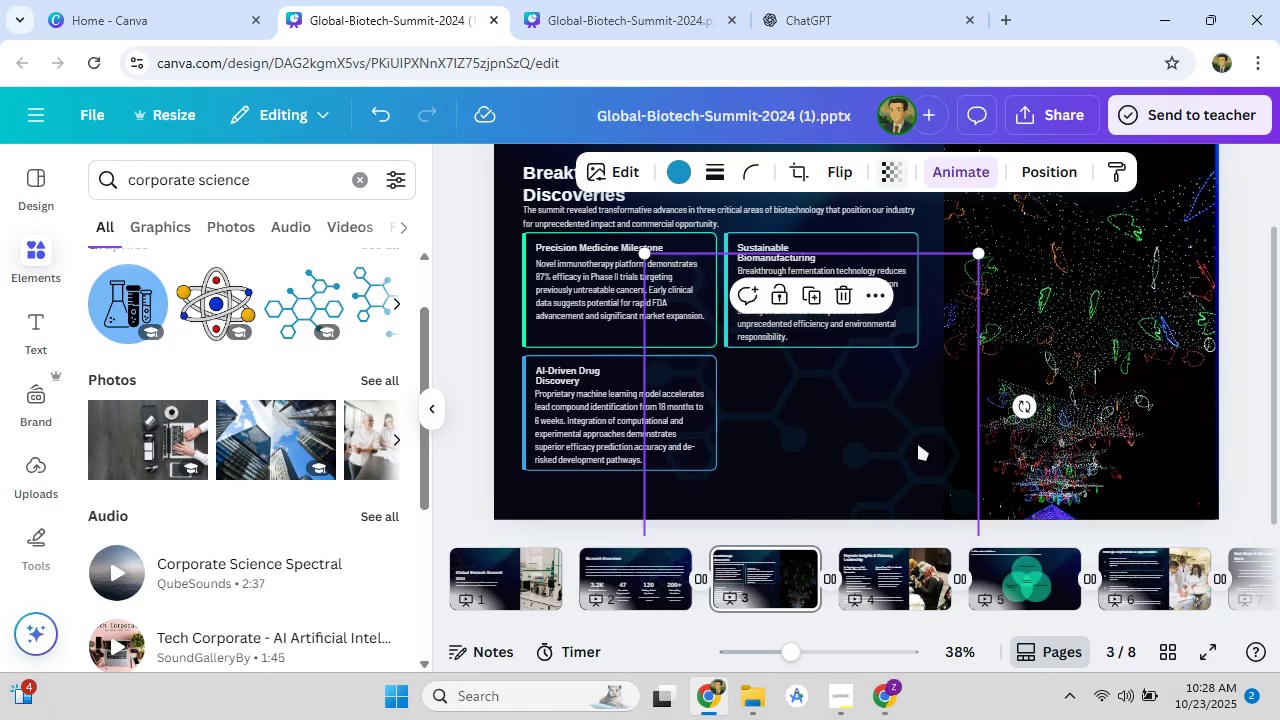 
right_click([905, 436])
 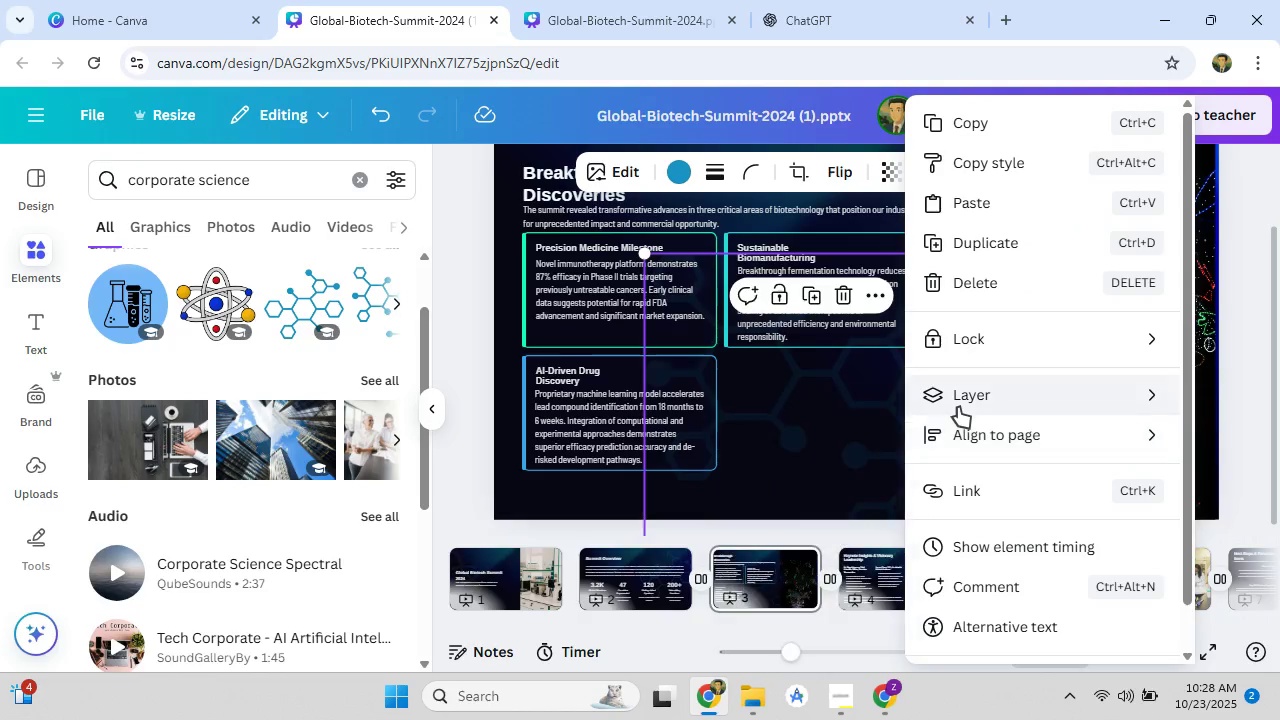 
left_click([784, 475])
 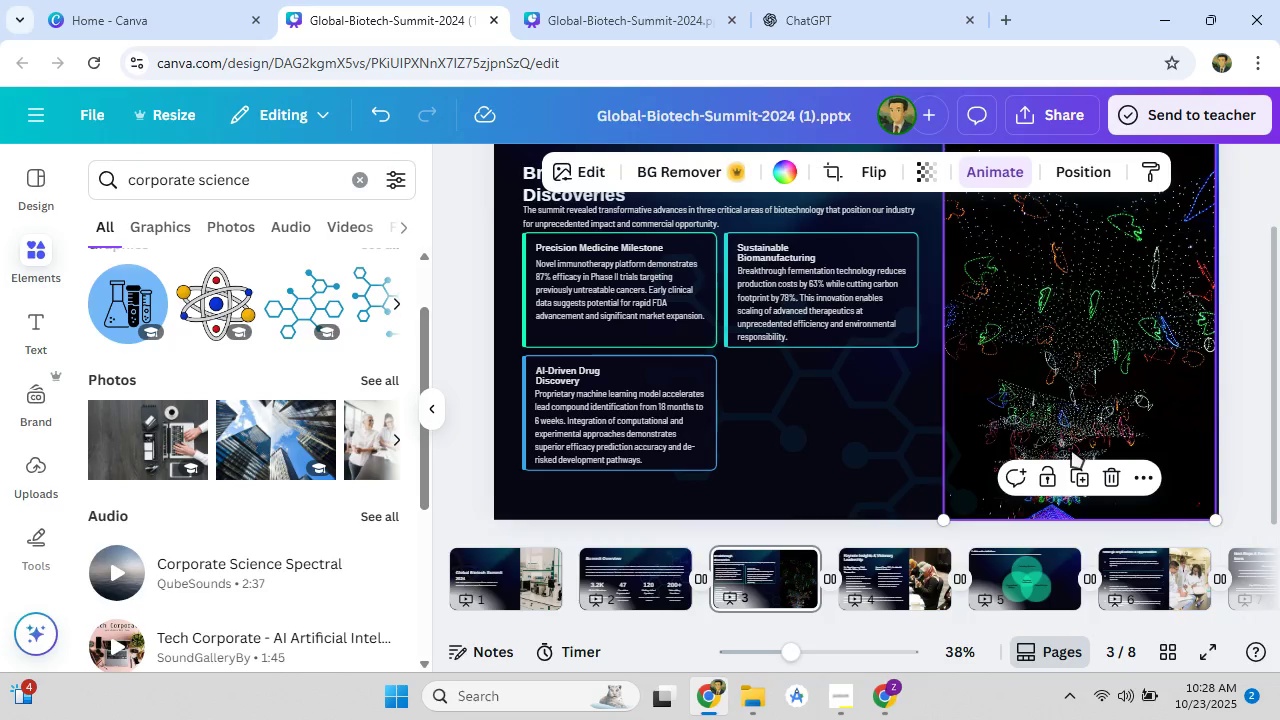 
left_click([1139, 485])
 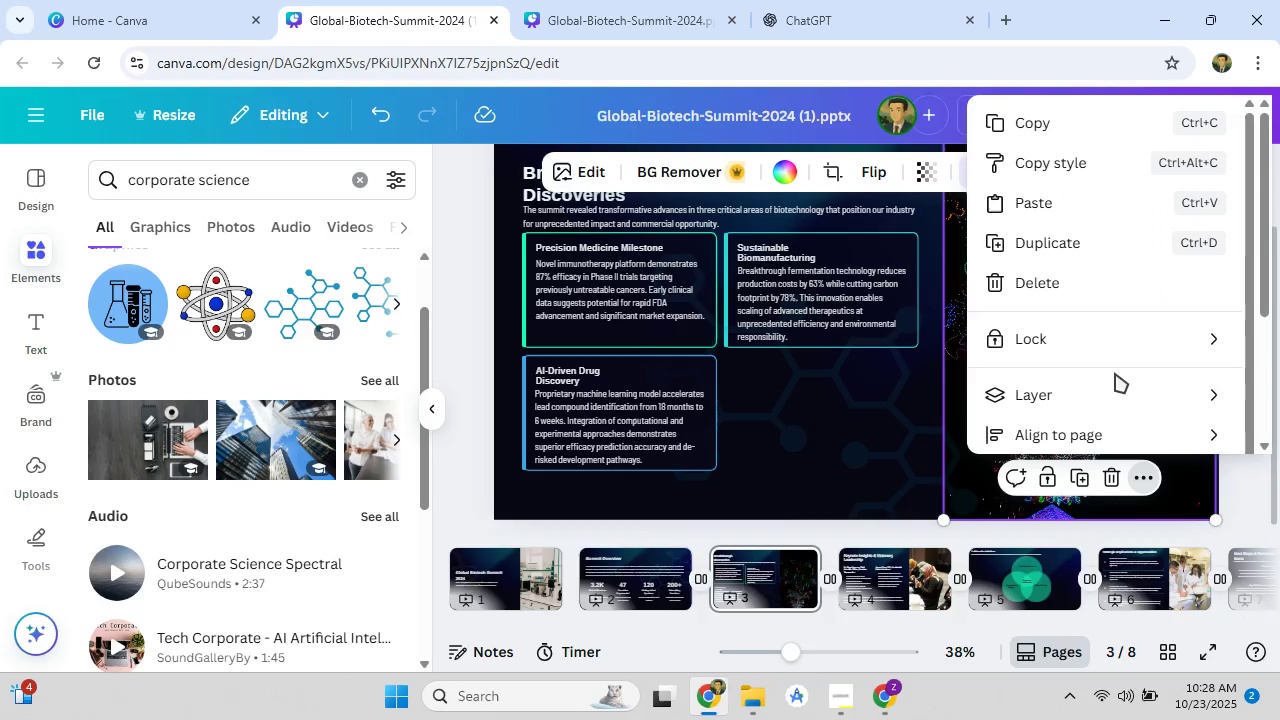 
left_click([1114, 388])
 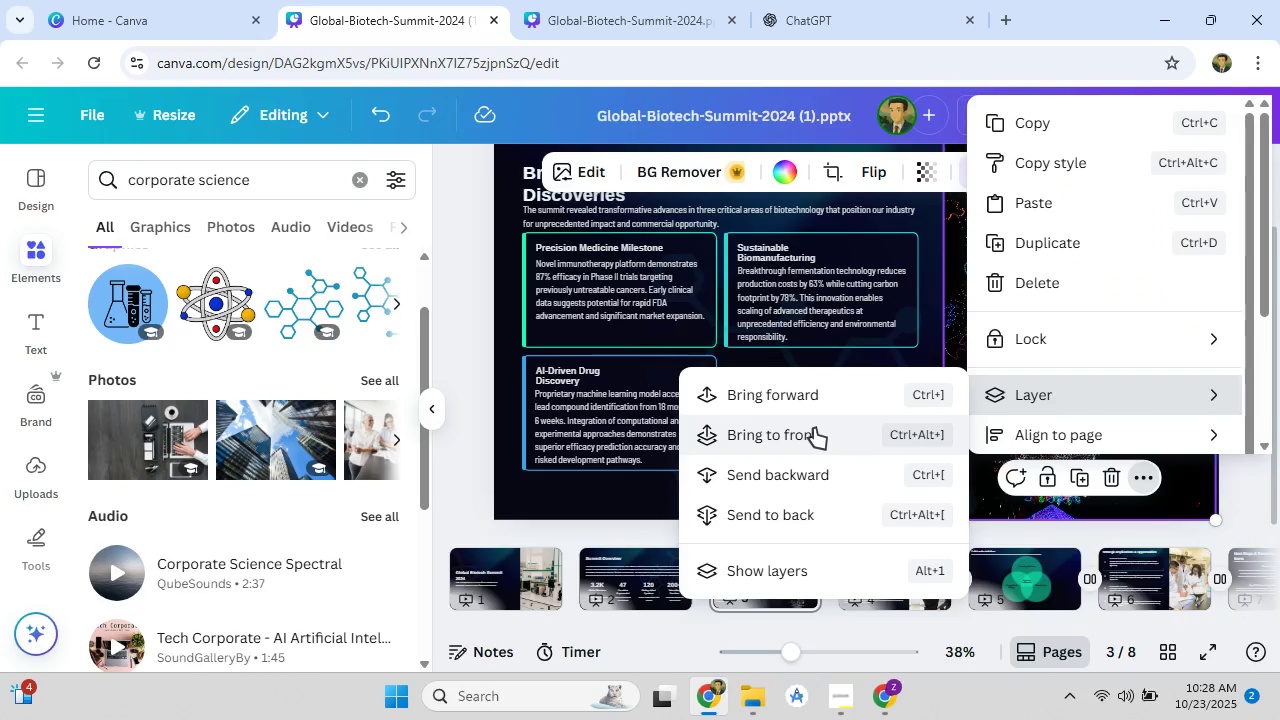 
left_click([820, 426])
 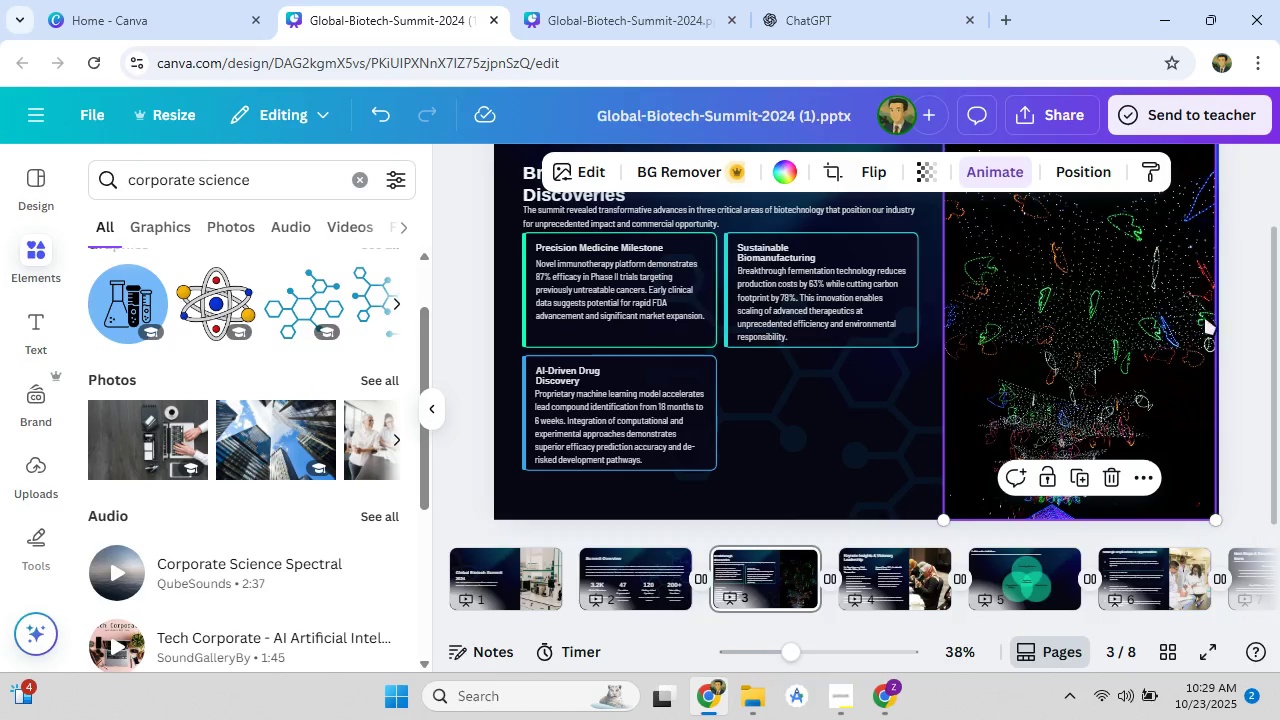 
left_click([1238, 302])
 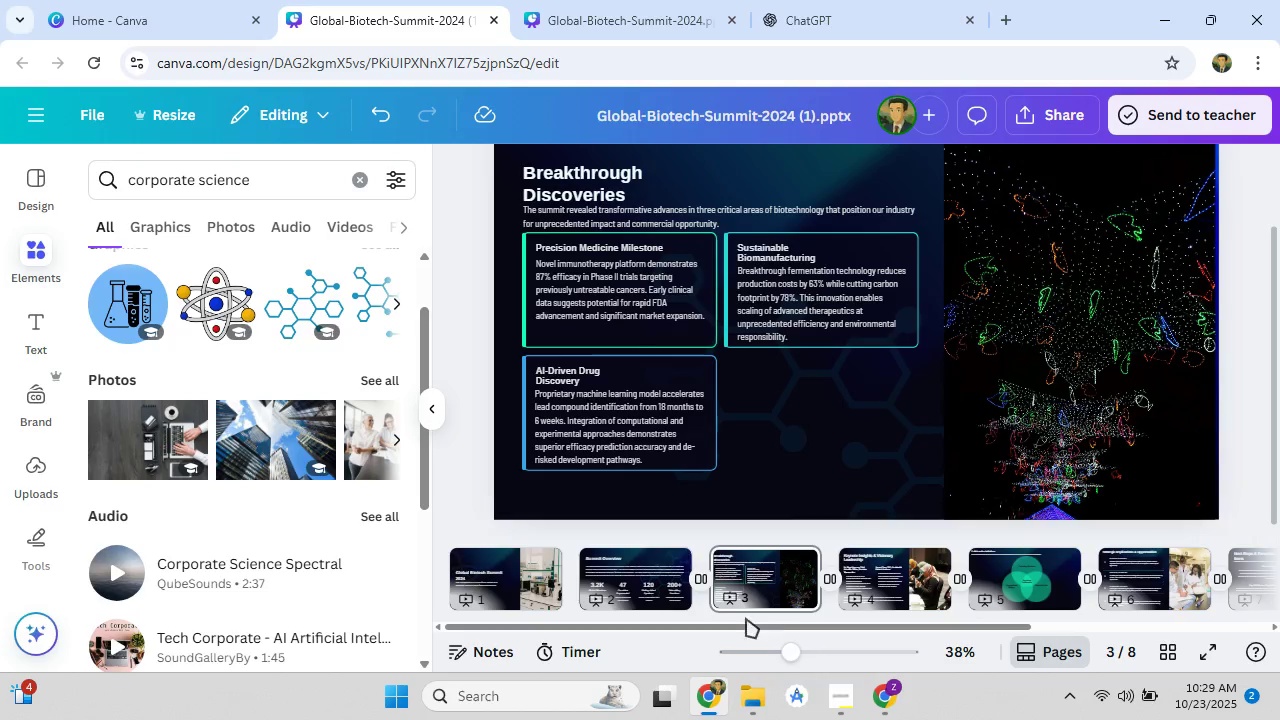 
left_click([898, 581])
 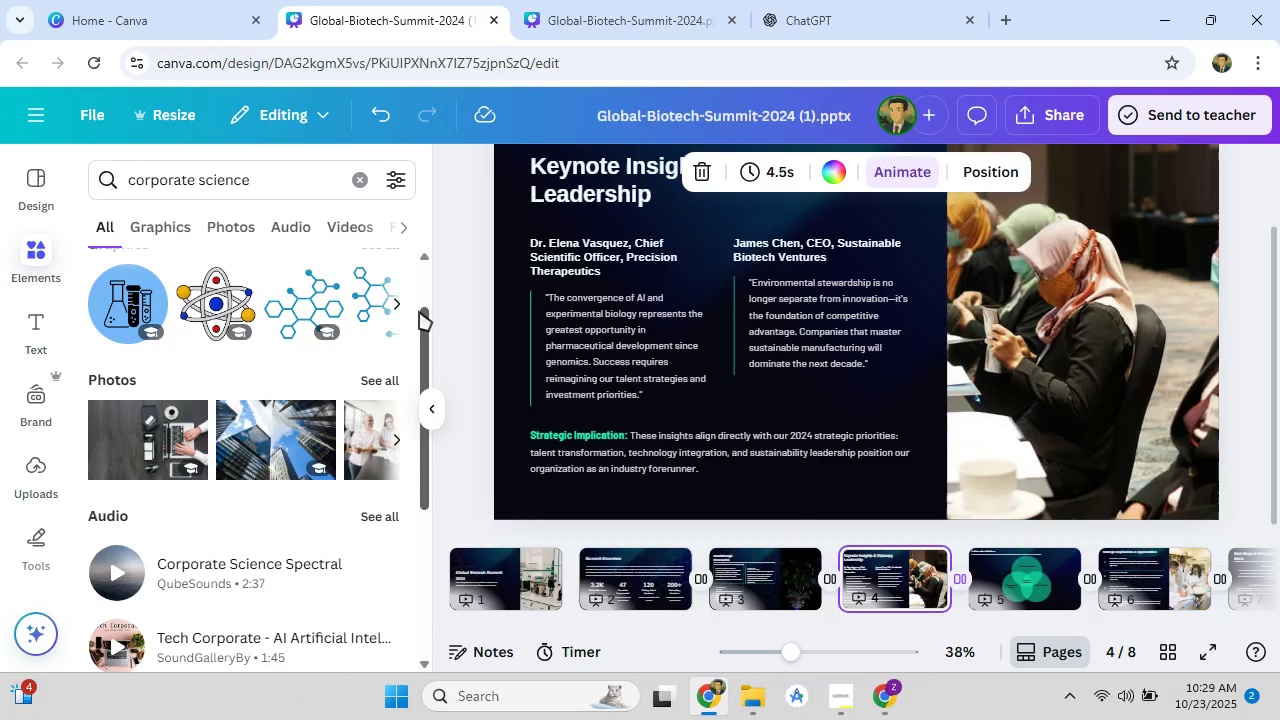 
left_click([396, 303])
 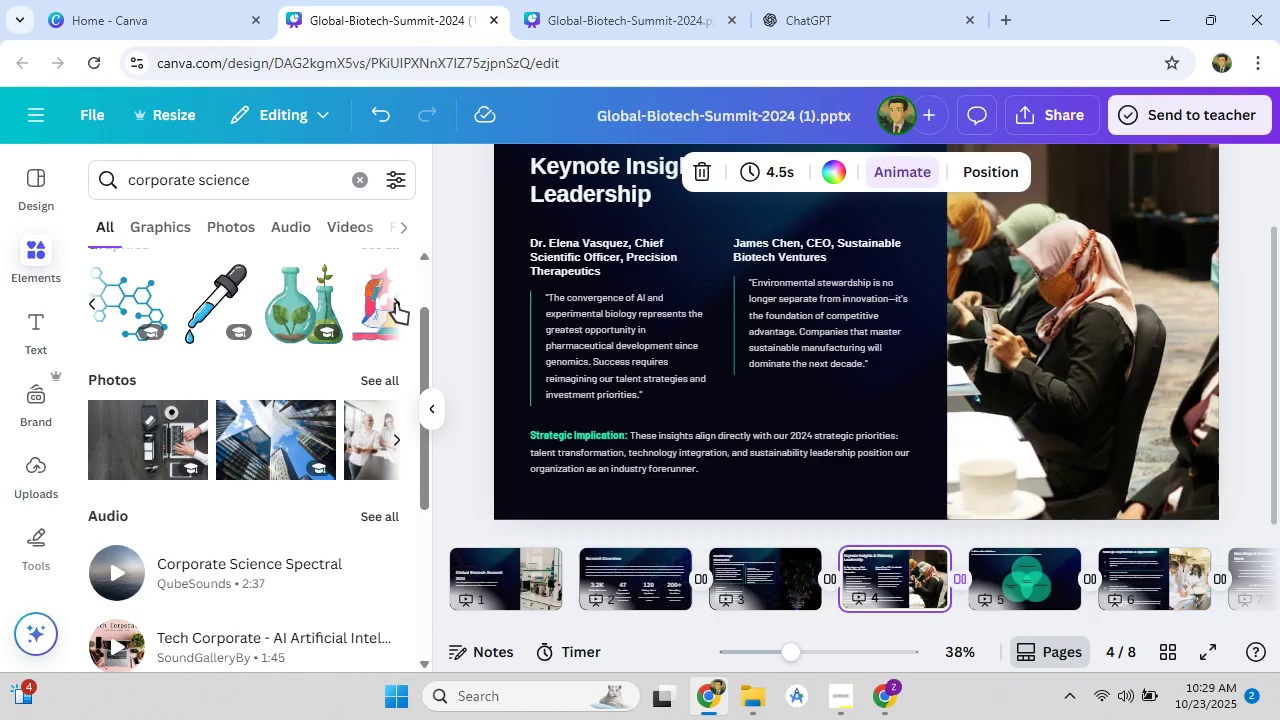 
left_click([396, 303])
 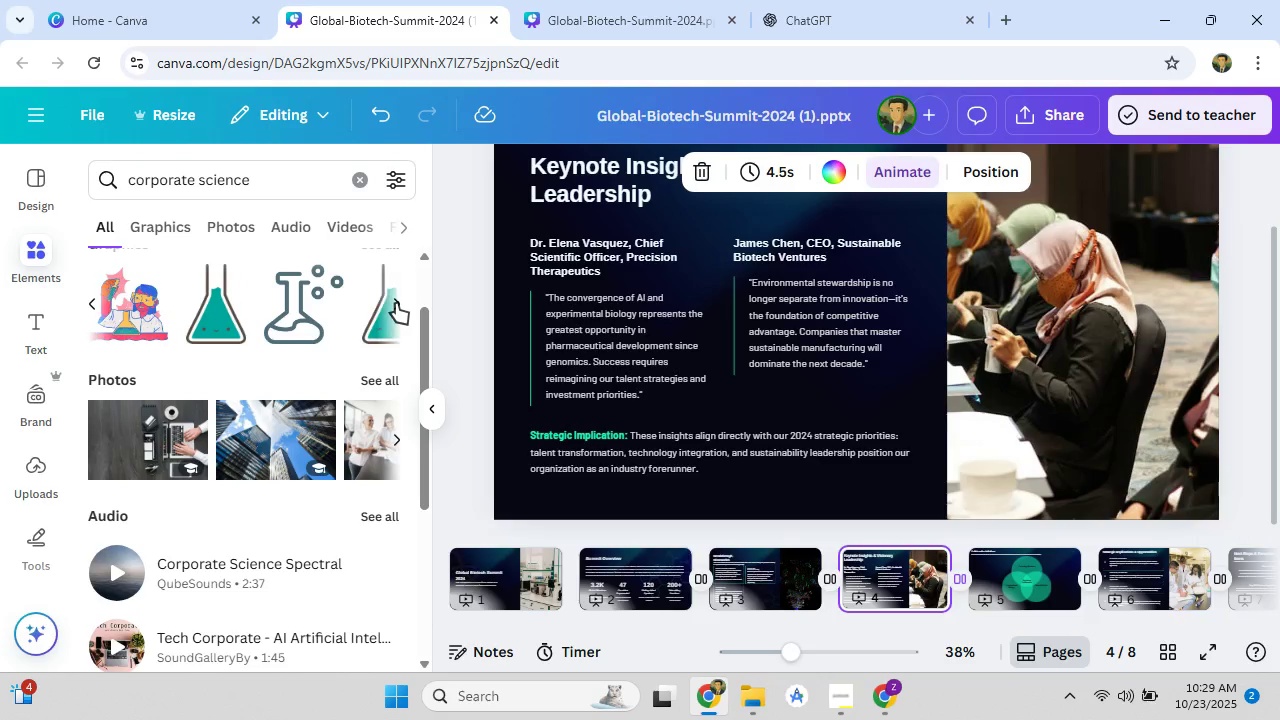 
left_click([396, 303])
 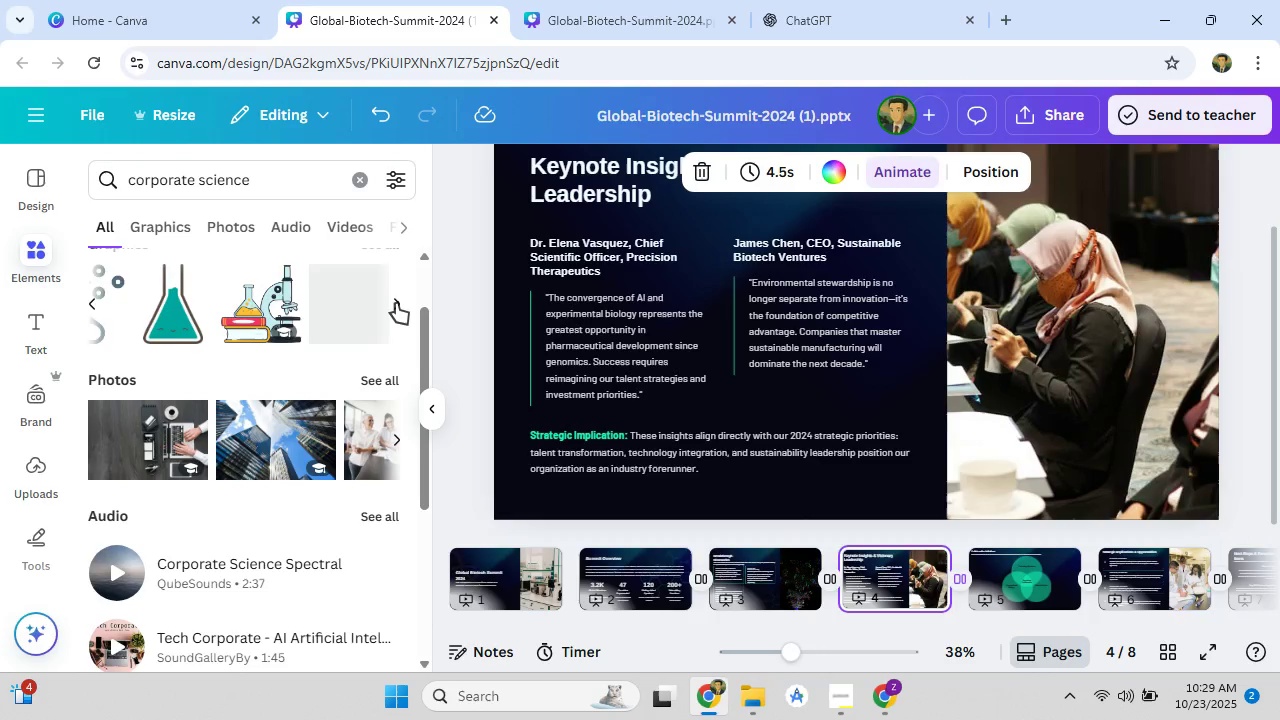 
left_click([396, 303])
 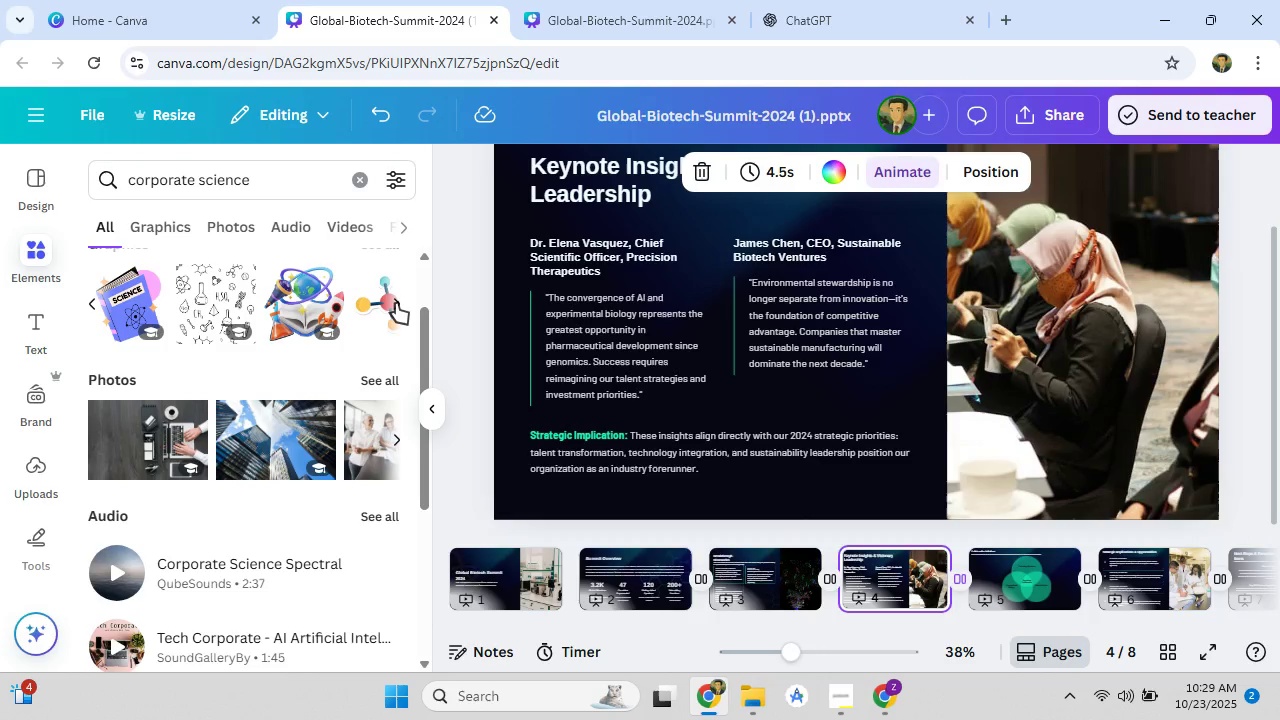 
left_click([396, 303])
 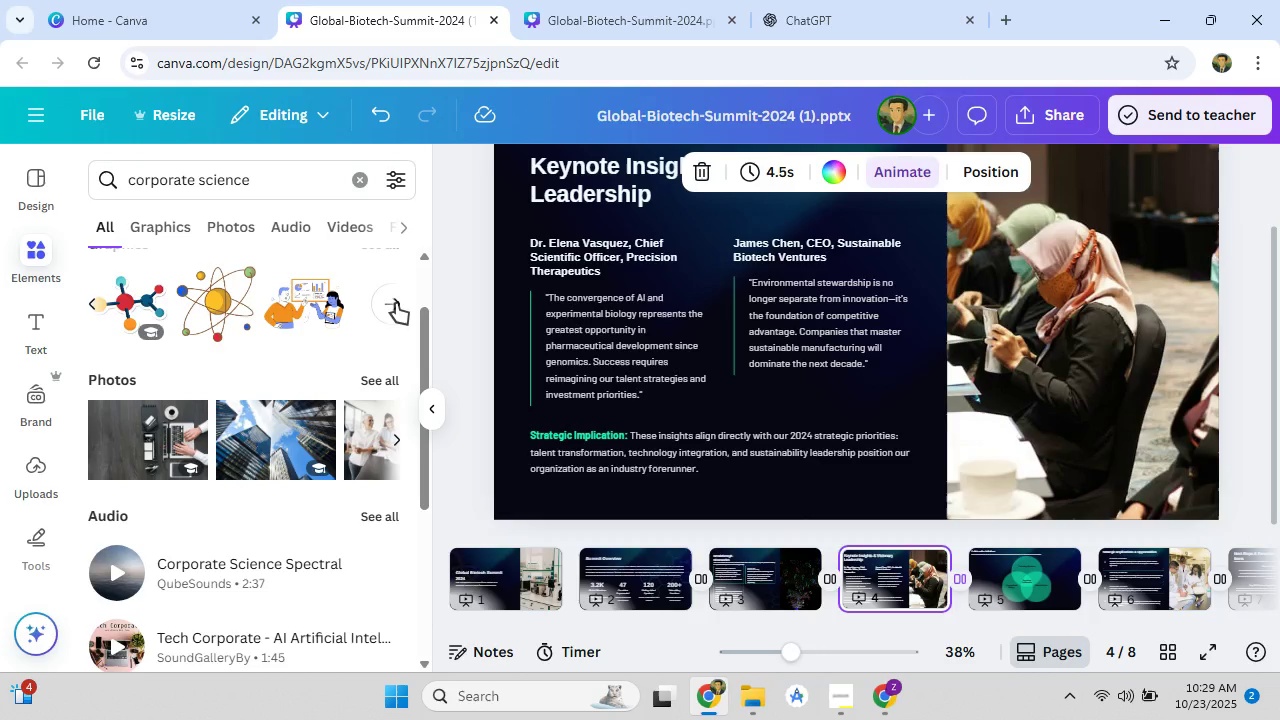 
left_click([396, 303])
 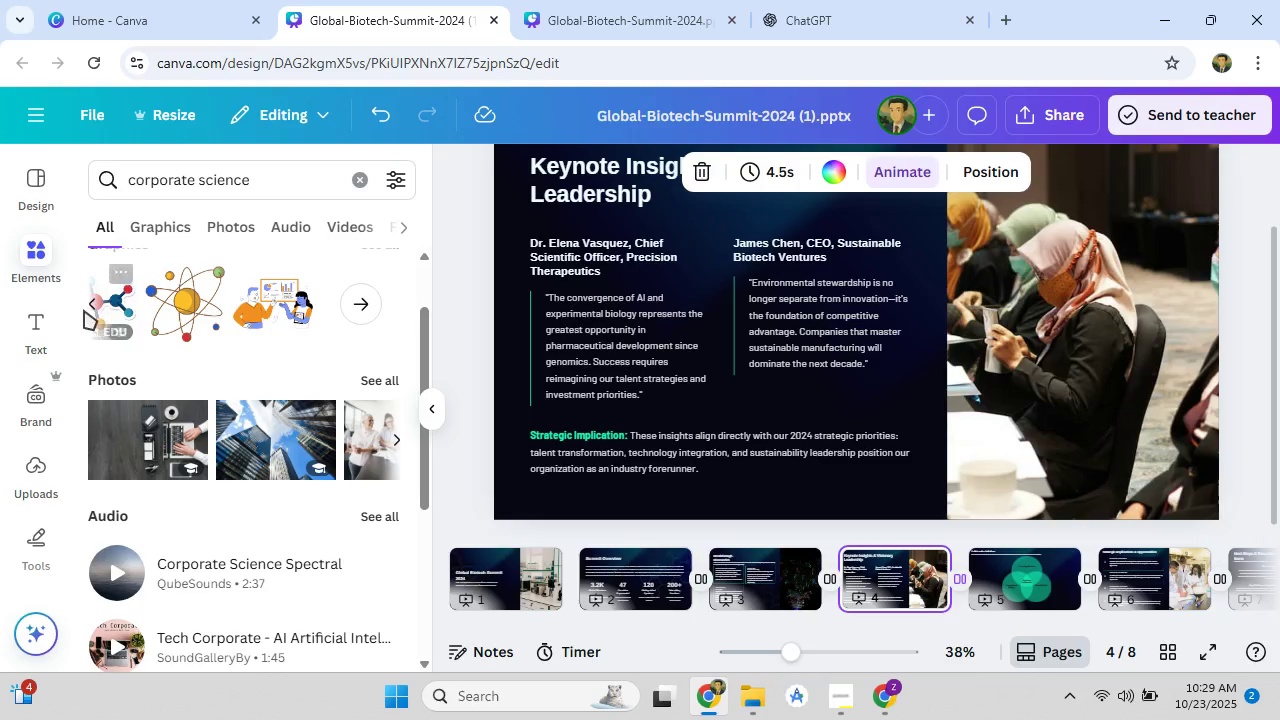 
left_click([92, 303])
 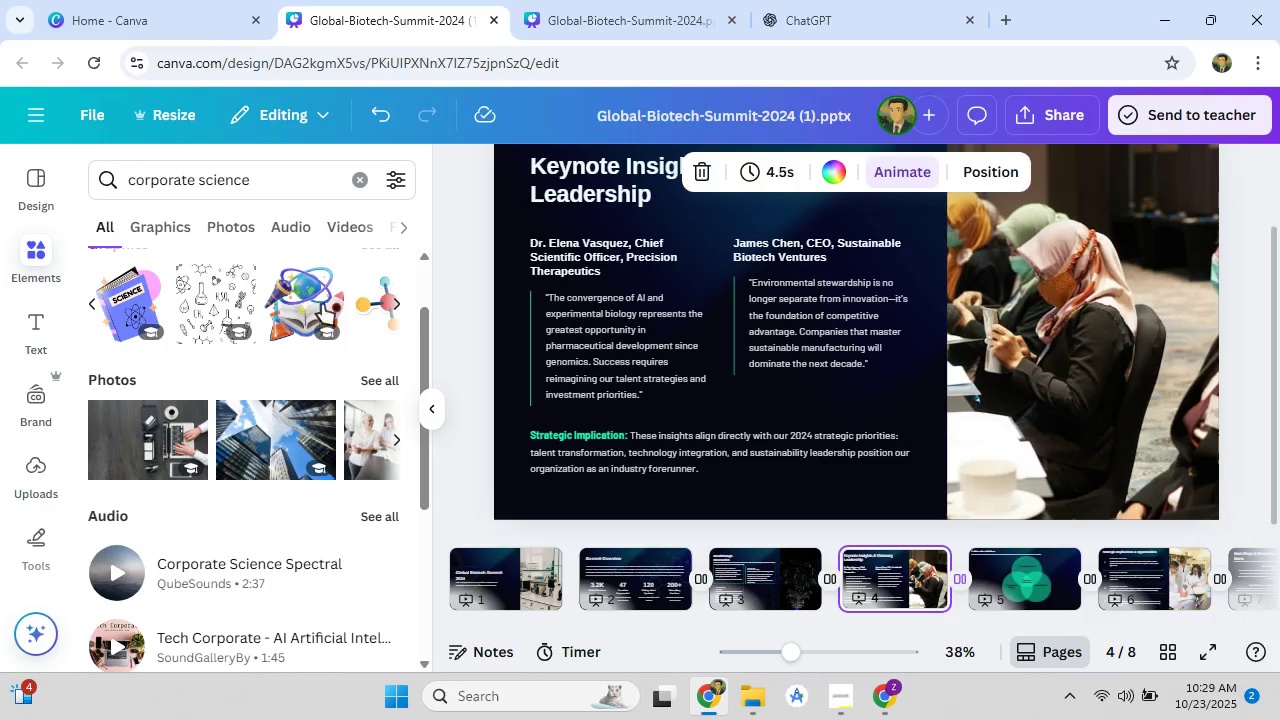 
left_click([377, 311])
 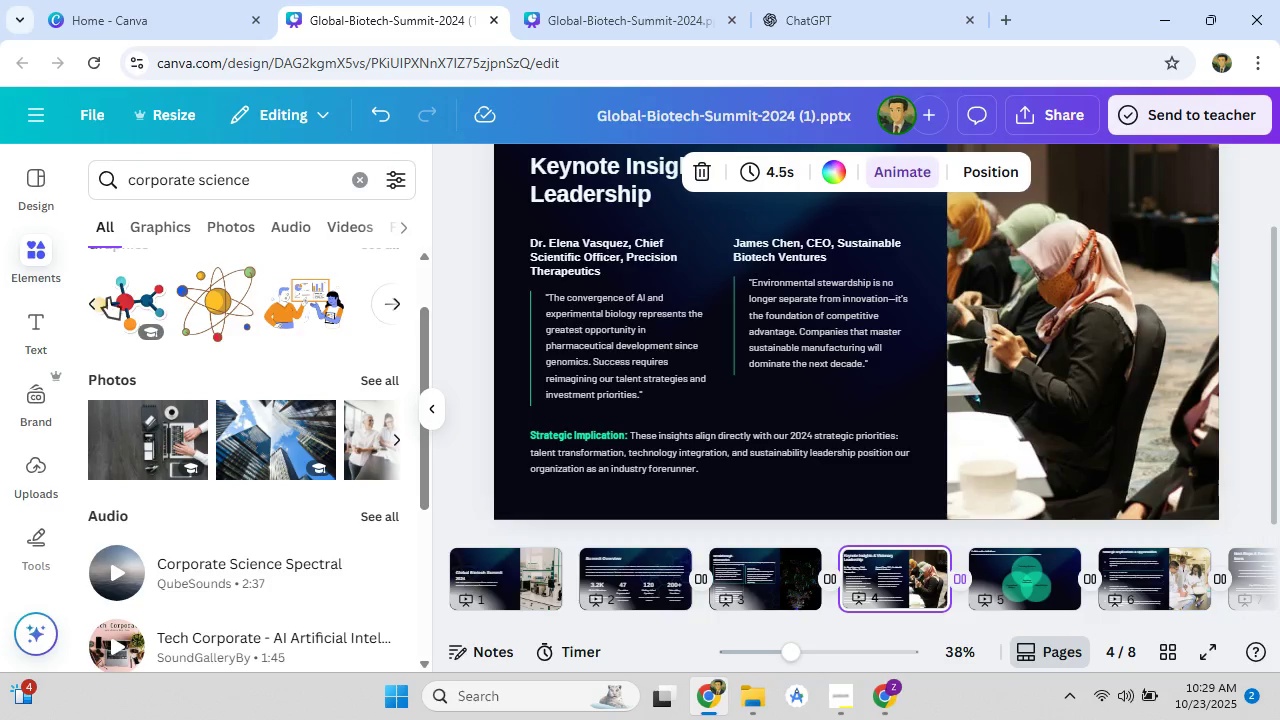 
left_click([108, 298])
 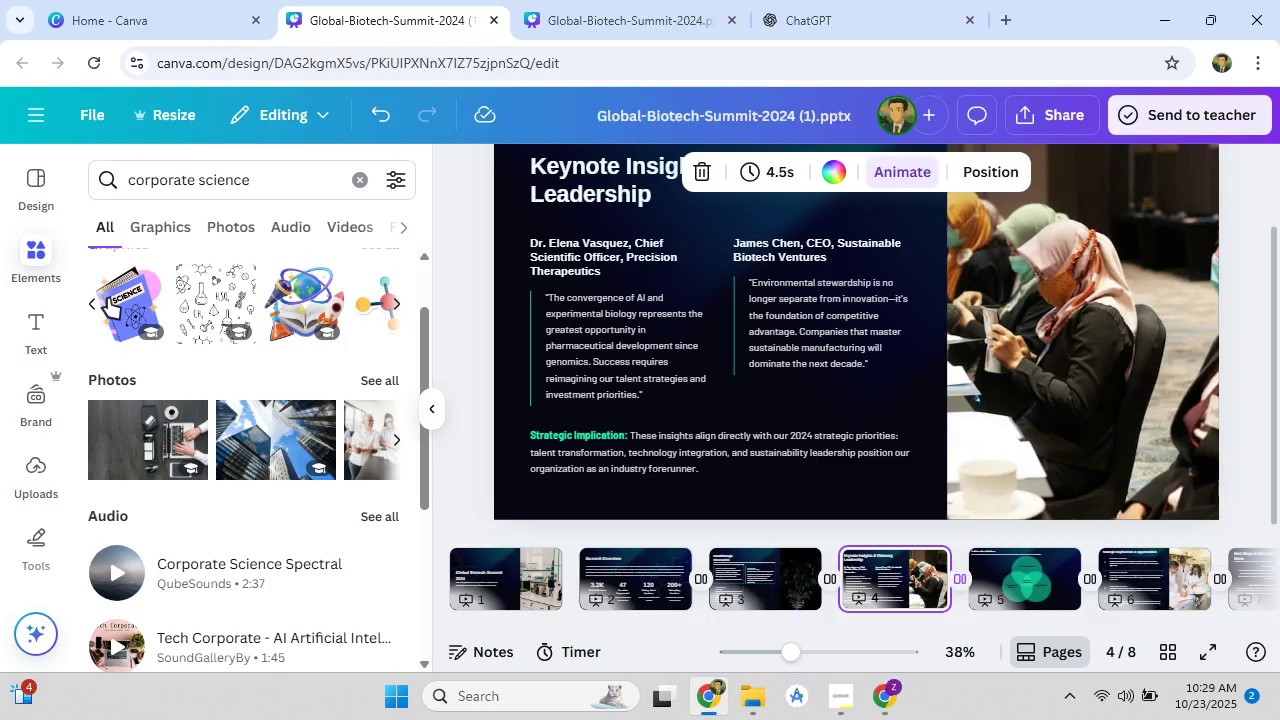 
left_click([86, 309])
 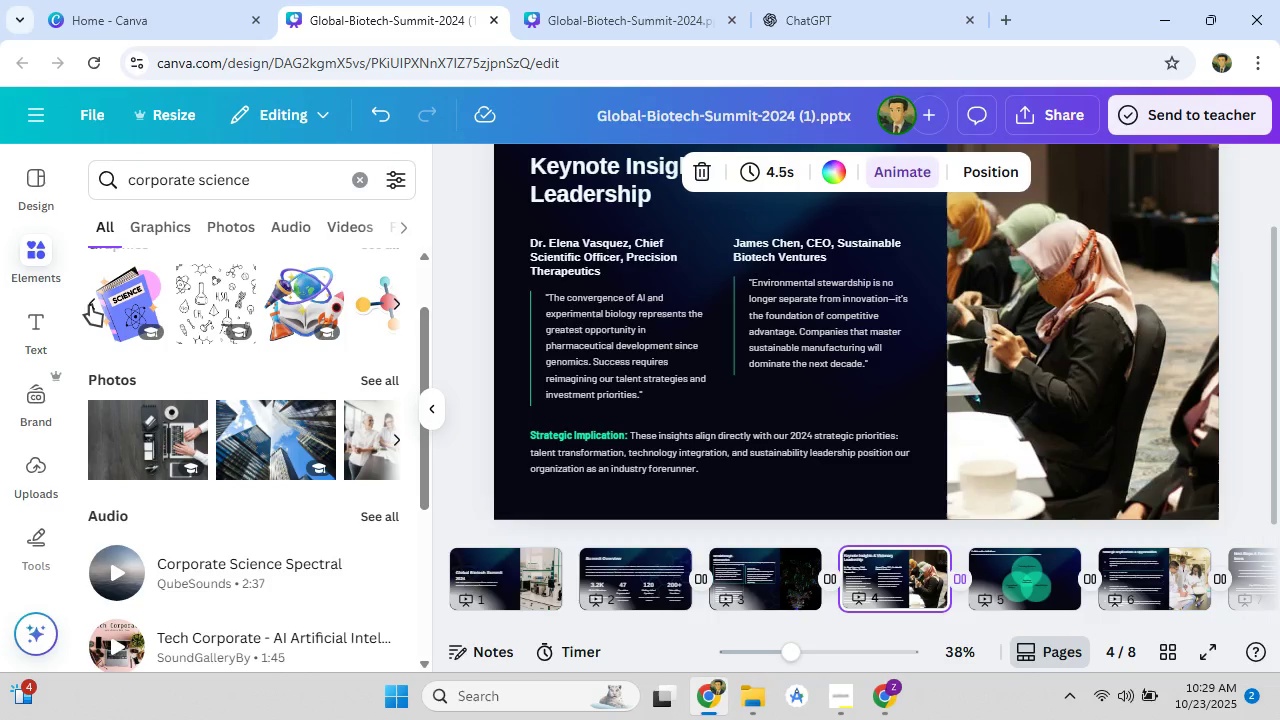 
left_click([95, 299])
 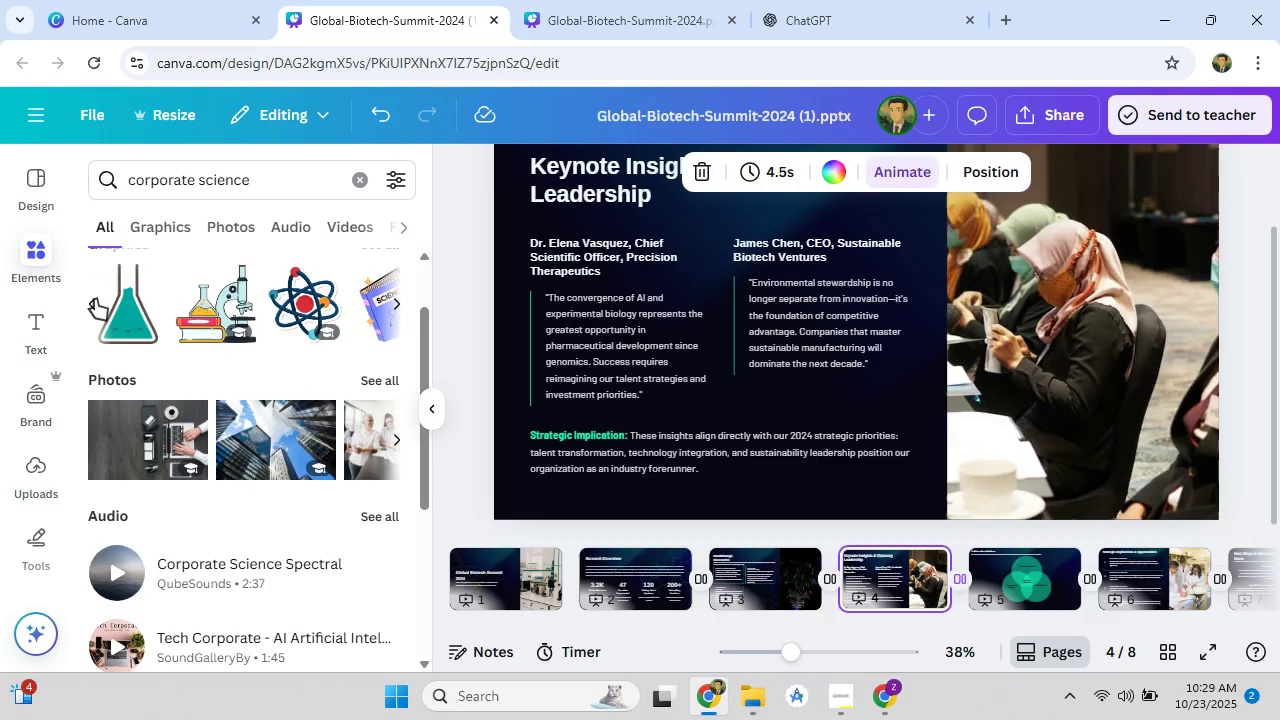 
left_click([95, 299])
 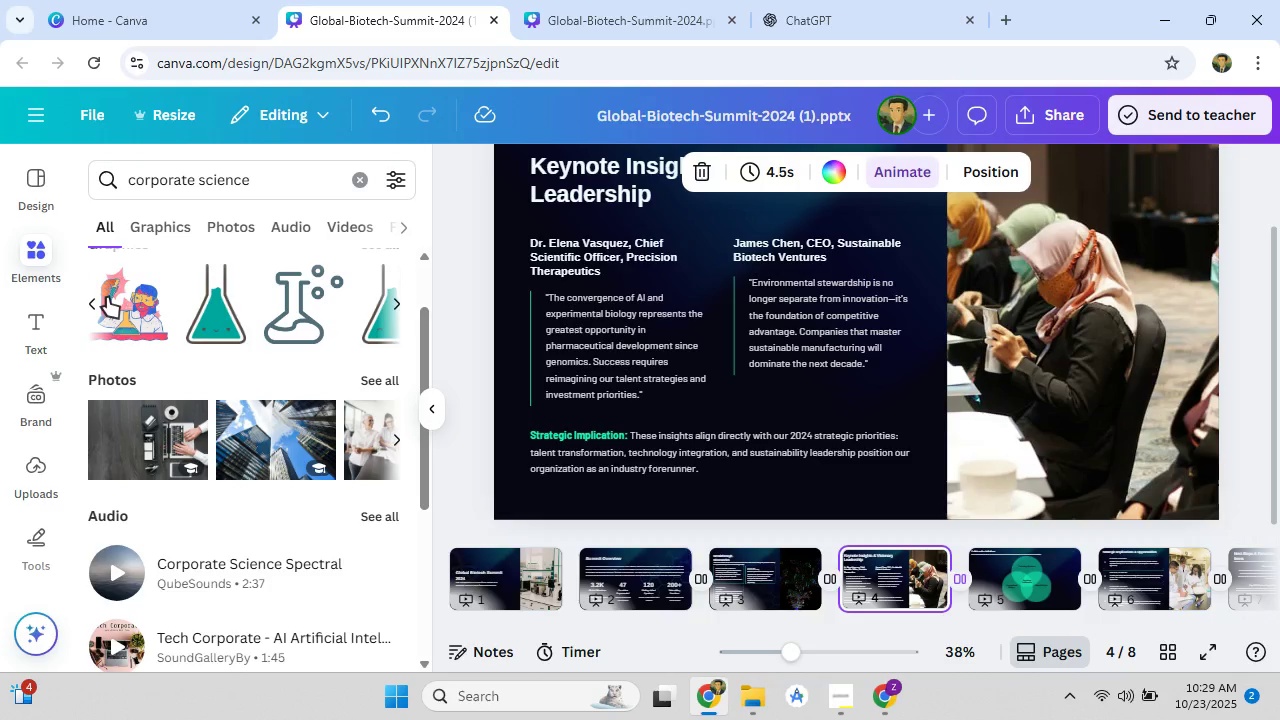 
left_click([278, 308])
 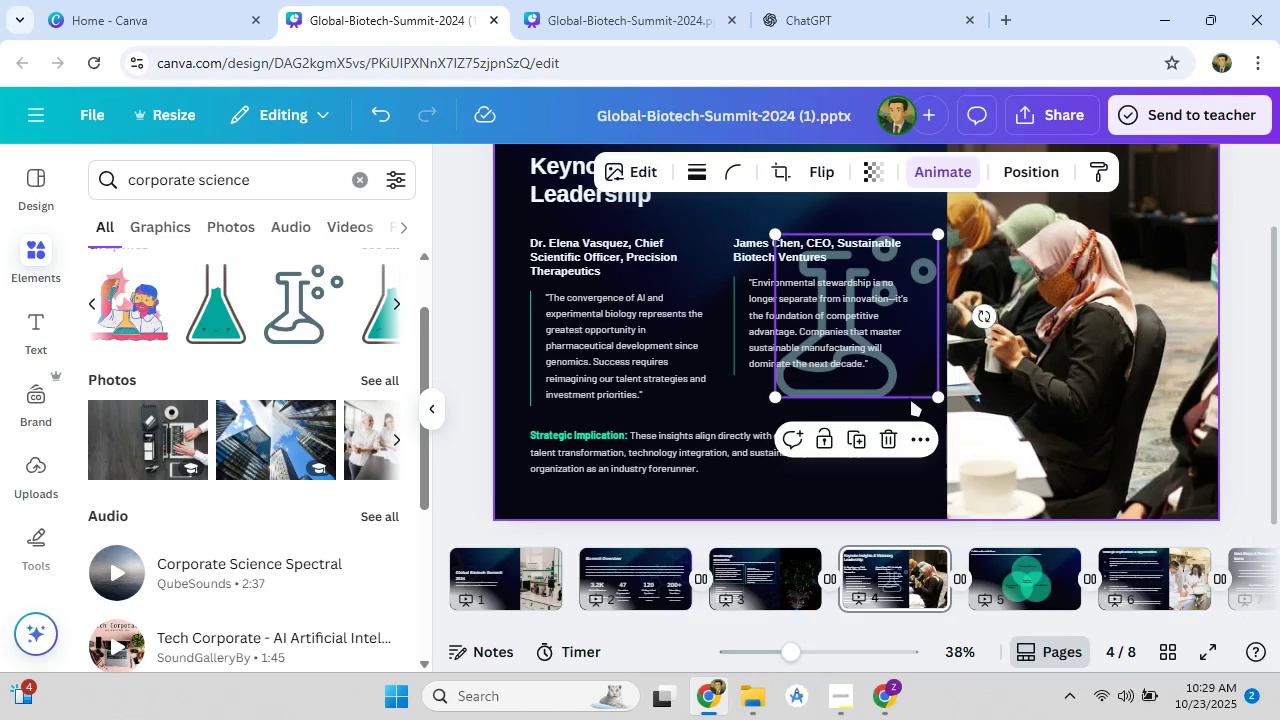 
left_click_drag(start_coordinate=[906, 395], to_coordinate=[728, 384])
 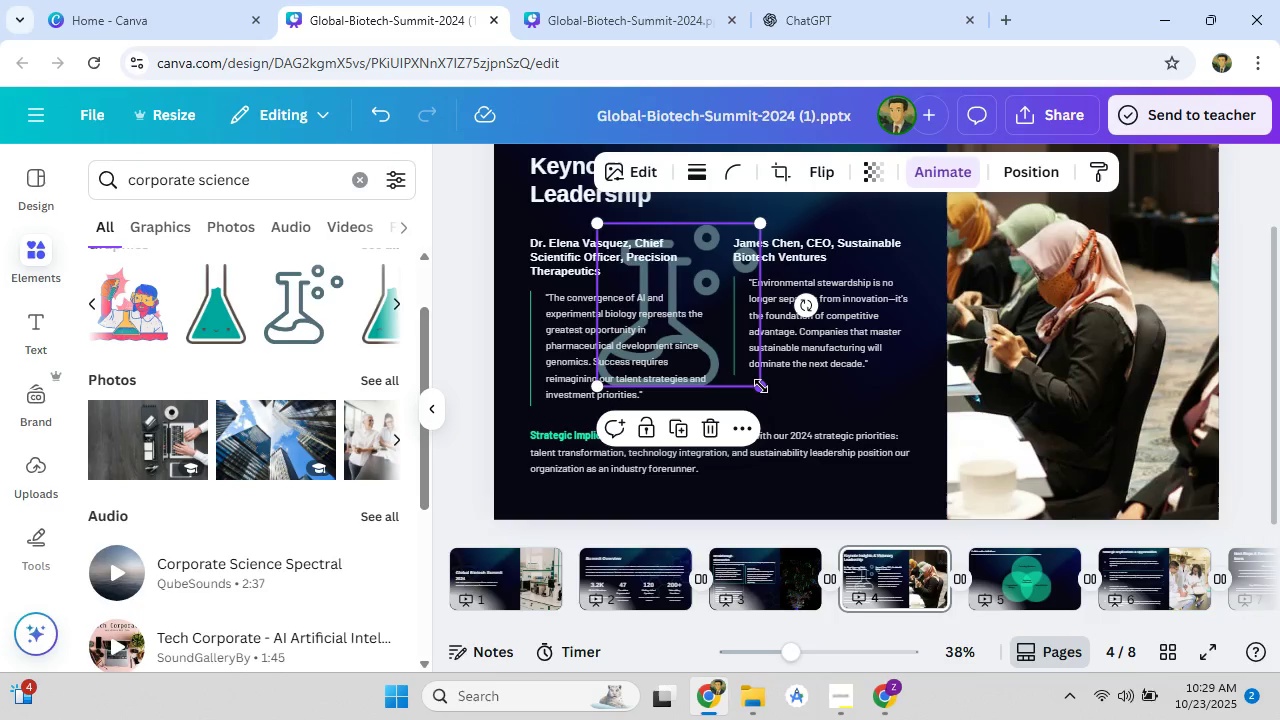 
left_click_drag(start_coordinate=[761, 386], to_coordinate=[951, 518])
 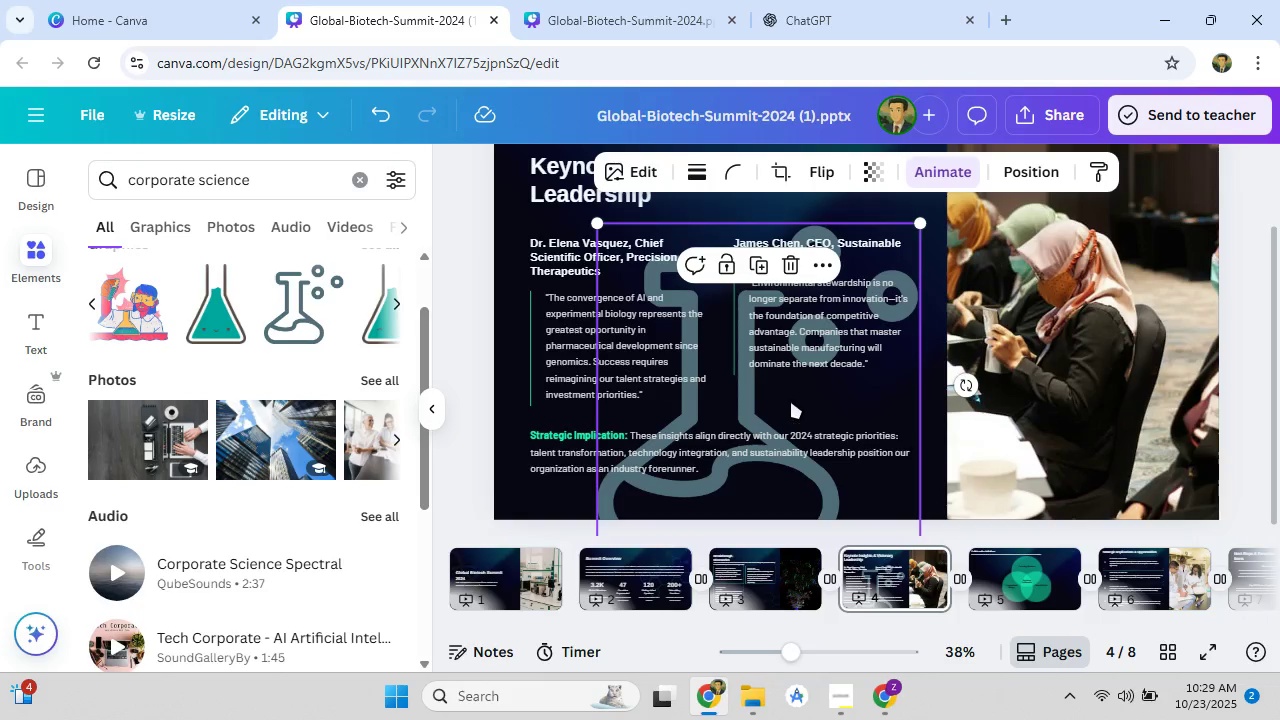 
left_click_drag(start_coordinate=[793, 392], to_coordinate=[706, 461])
 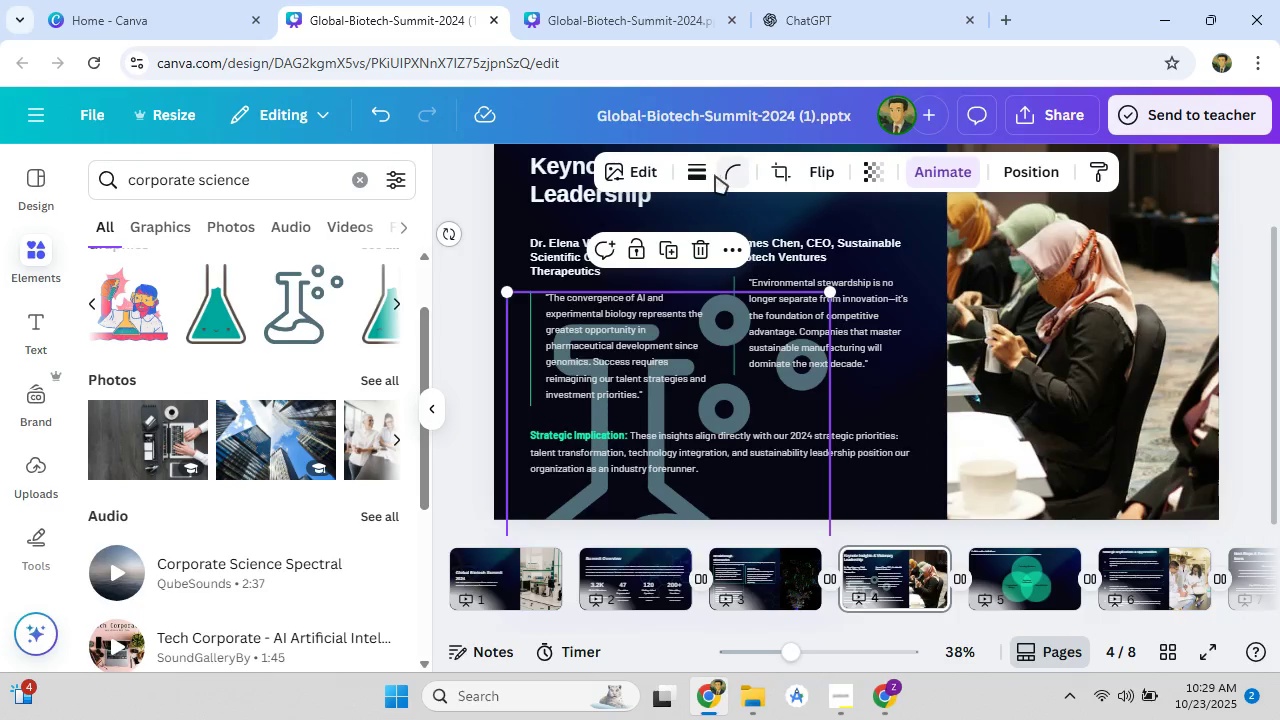 
left_click([868, 180])
 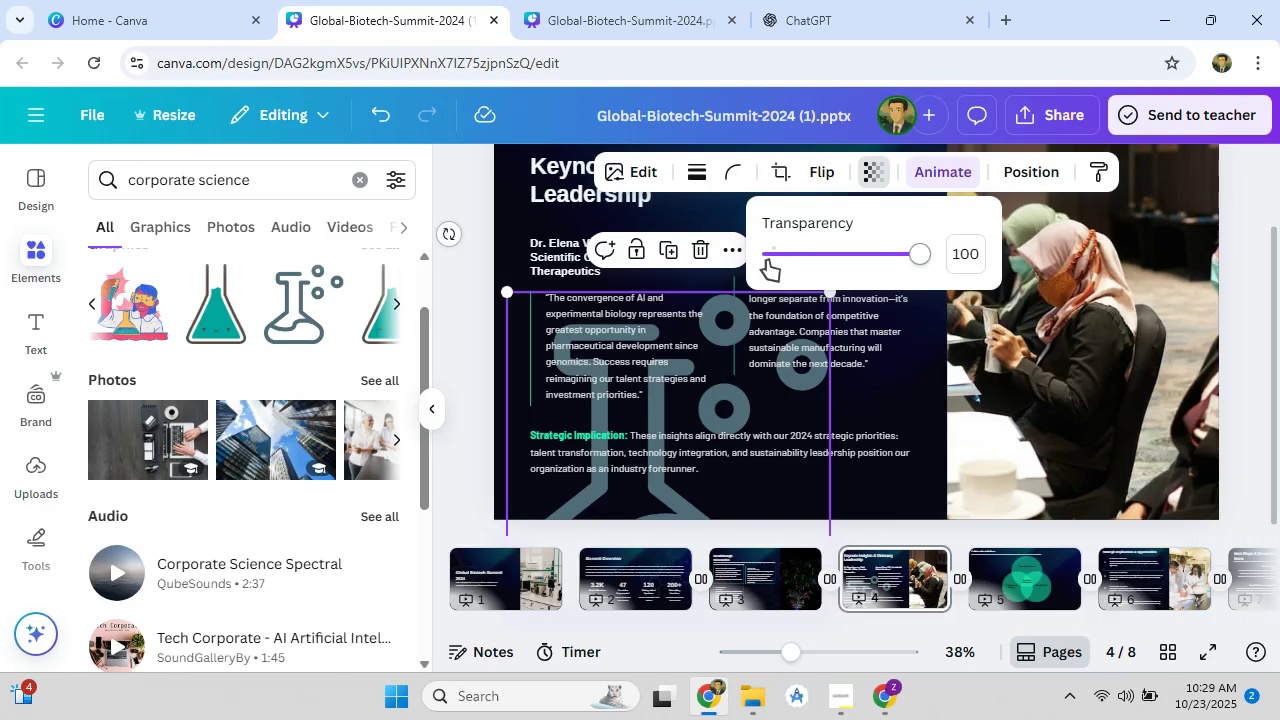 
left_click([779, 254])
 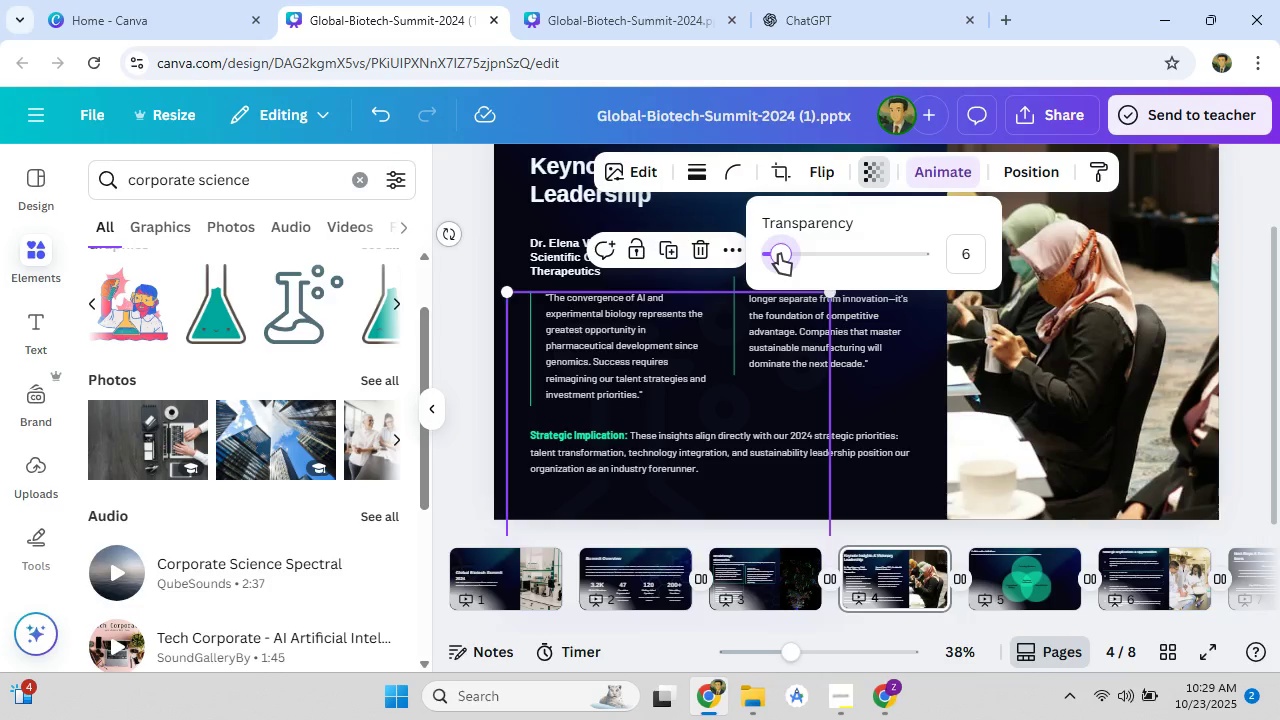 
left_click_drag(start_coordinate=[779, 254], to_coordinate=[789, 255])
 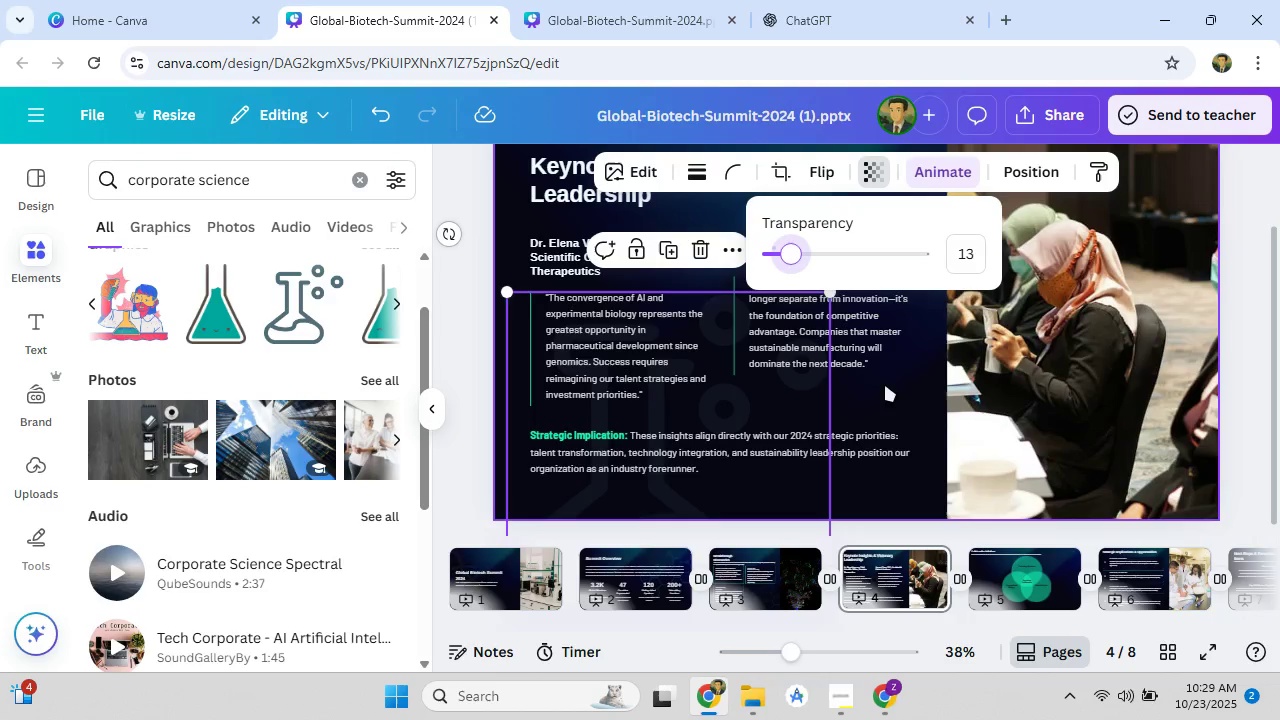 
left_click([905, 380])
 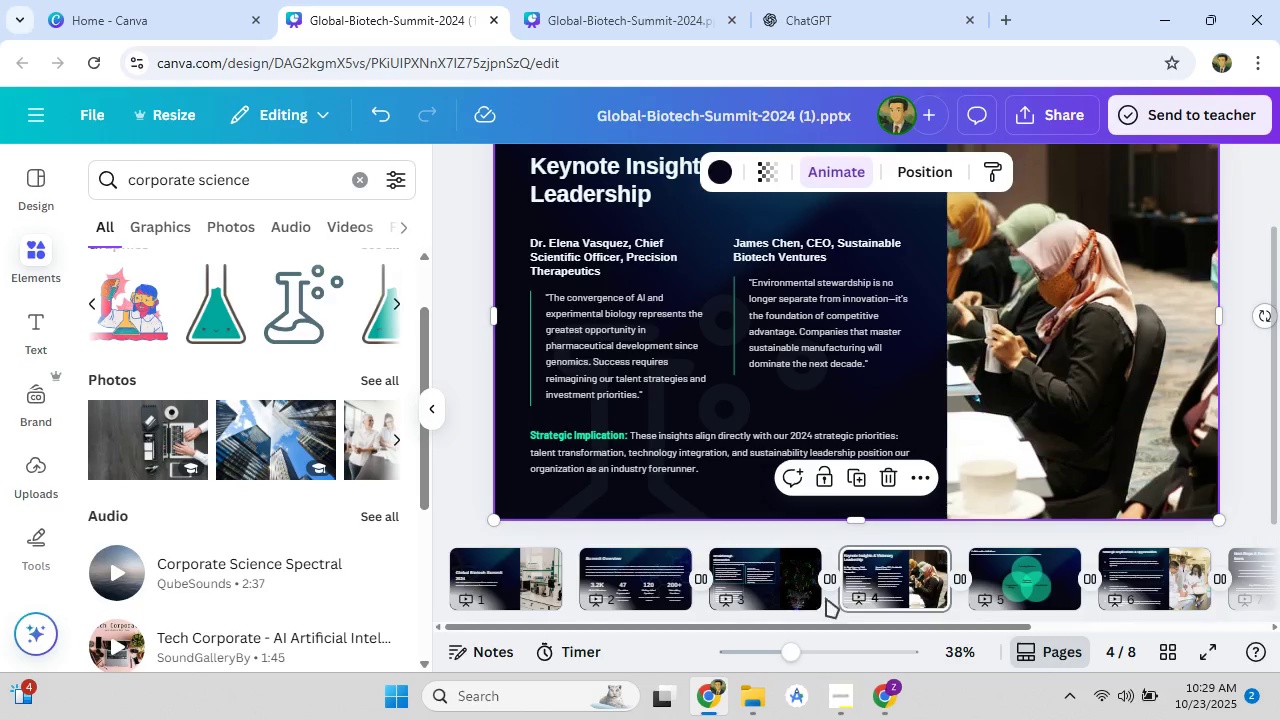 
left_click([1018, 581])
 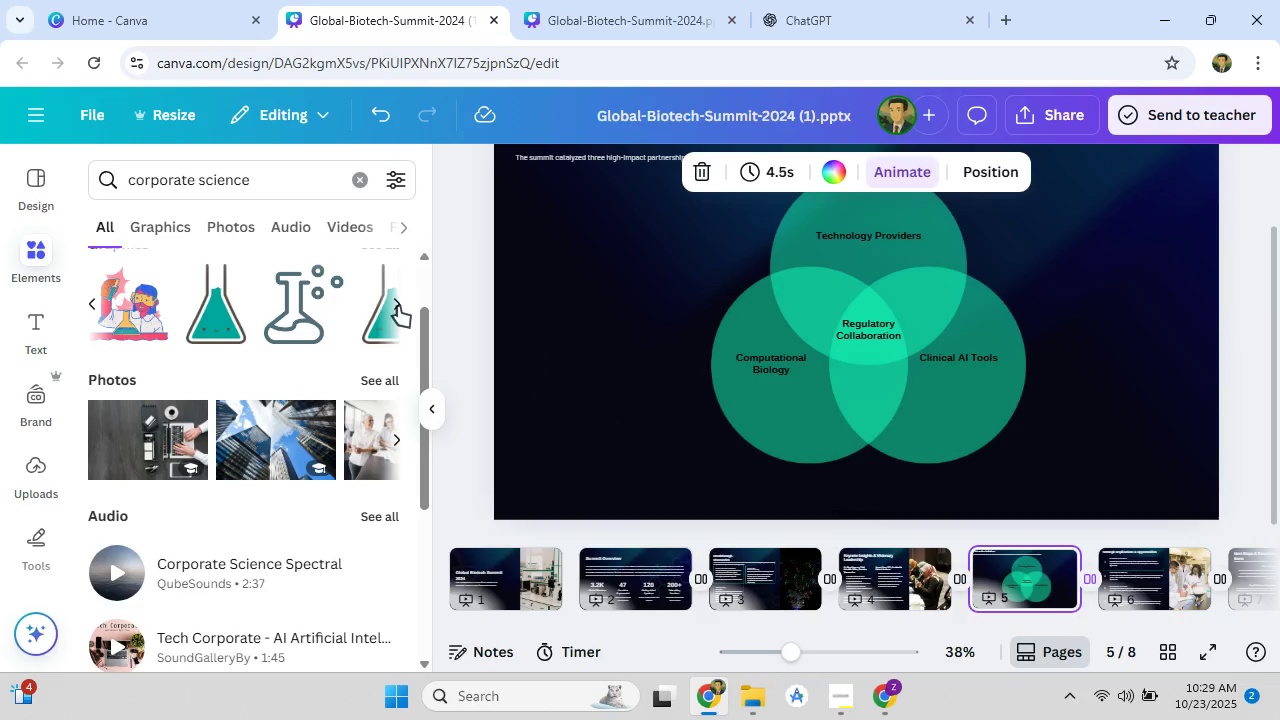 
left_click([399, 307])
 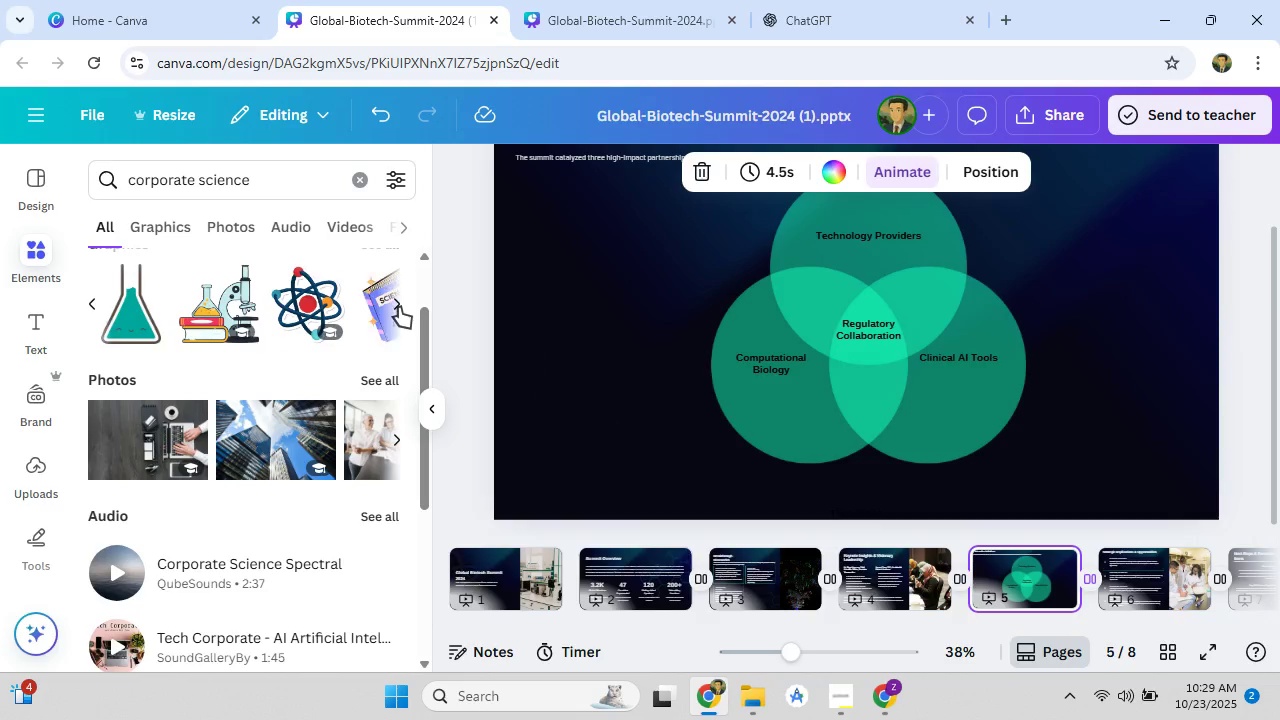 
left_click([399, 307])
 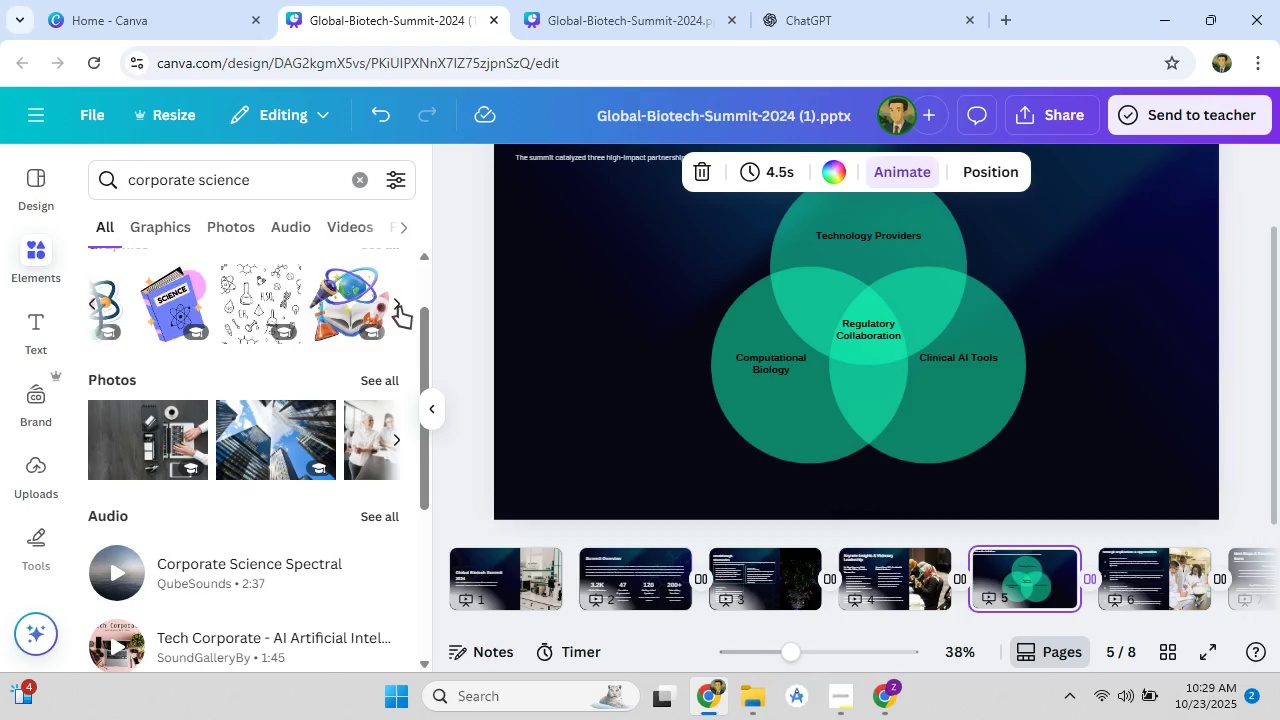 
left_click([399, 307])
 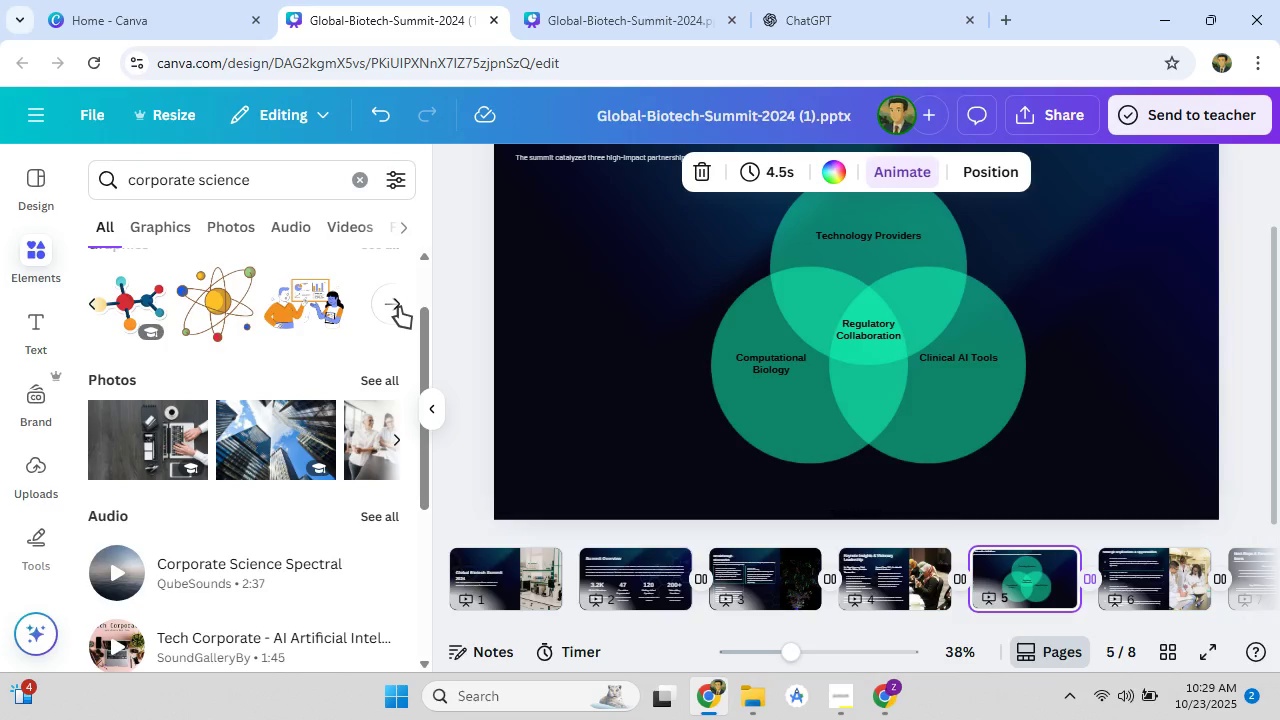 
left_click([399, 307])
 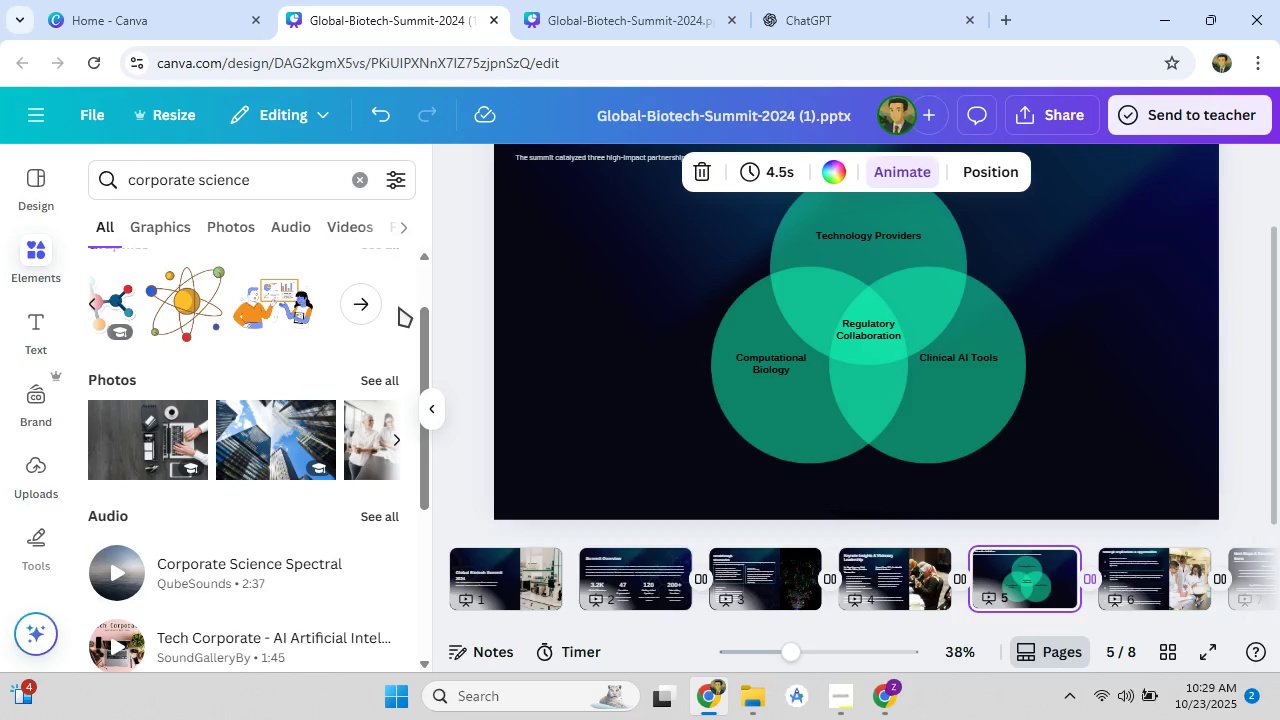 
left_click([399, 307])
 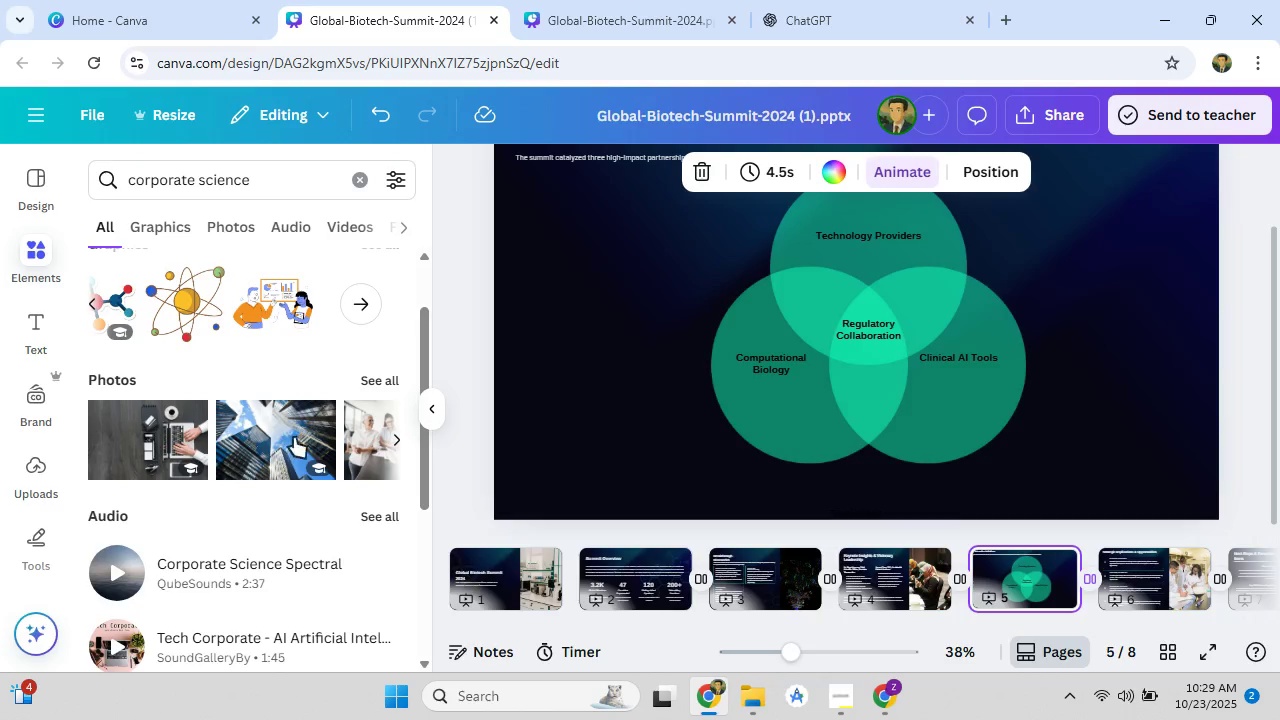 
left_click([177, 227])
 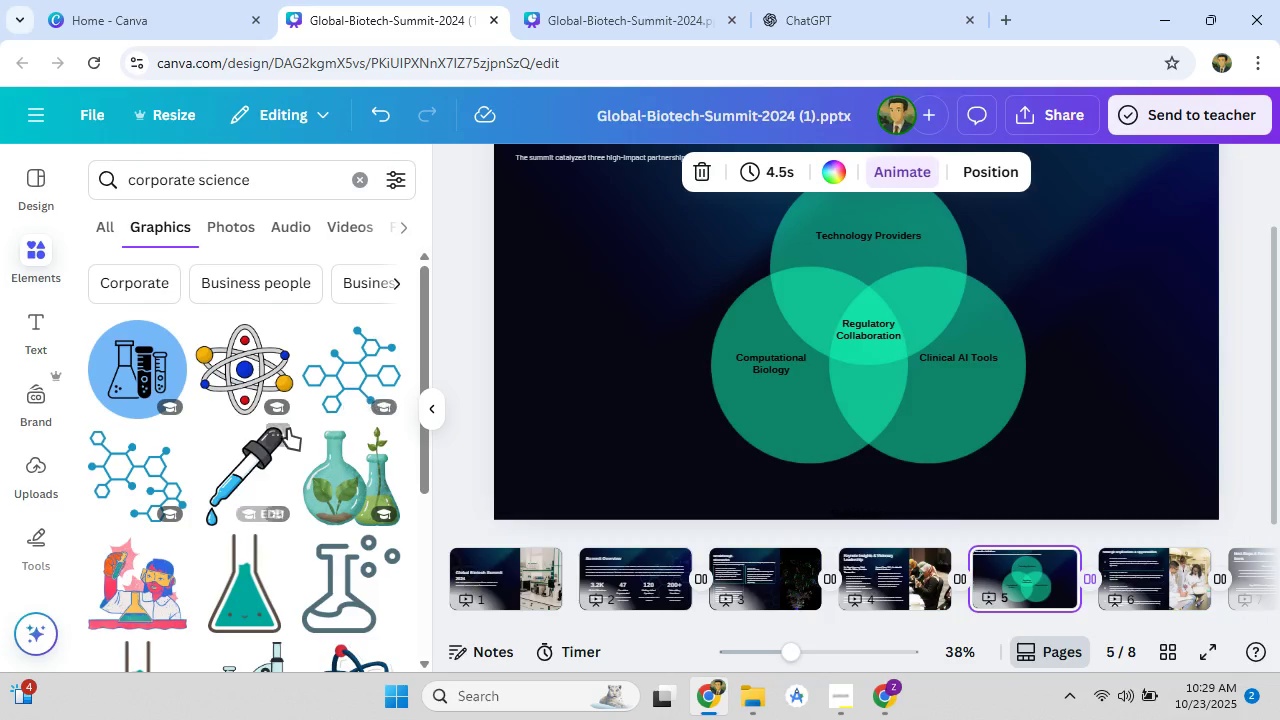 
scroll: coordinate [288, 429], scroll_direction: down, amount: 9.0
 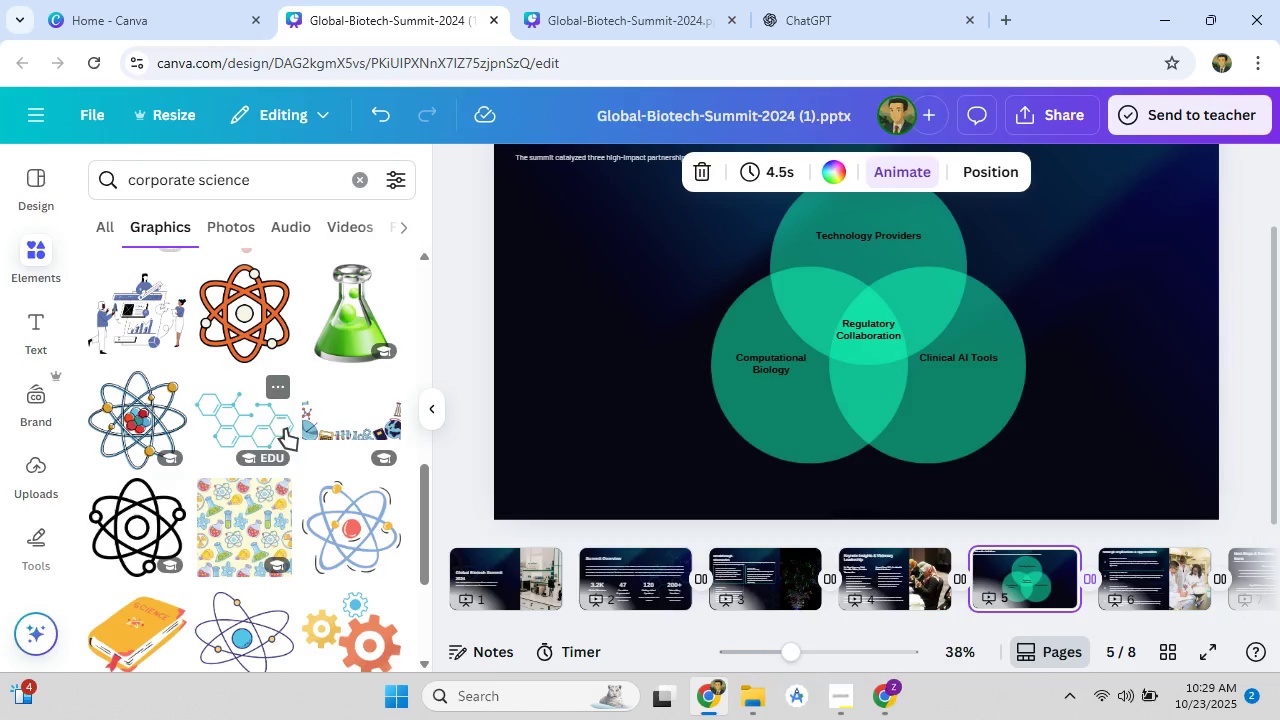 
left_click([238, 424])
 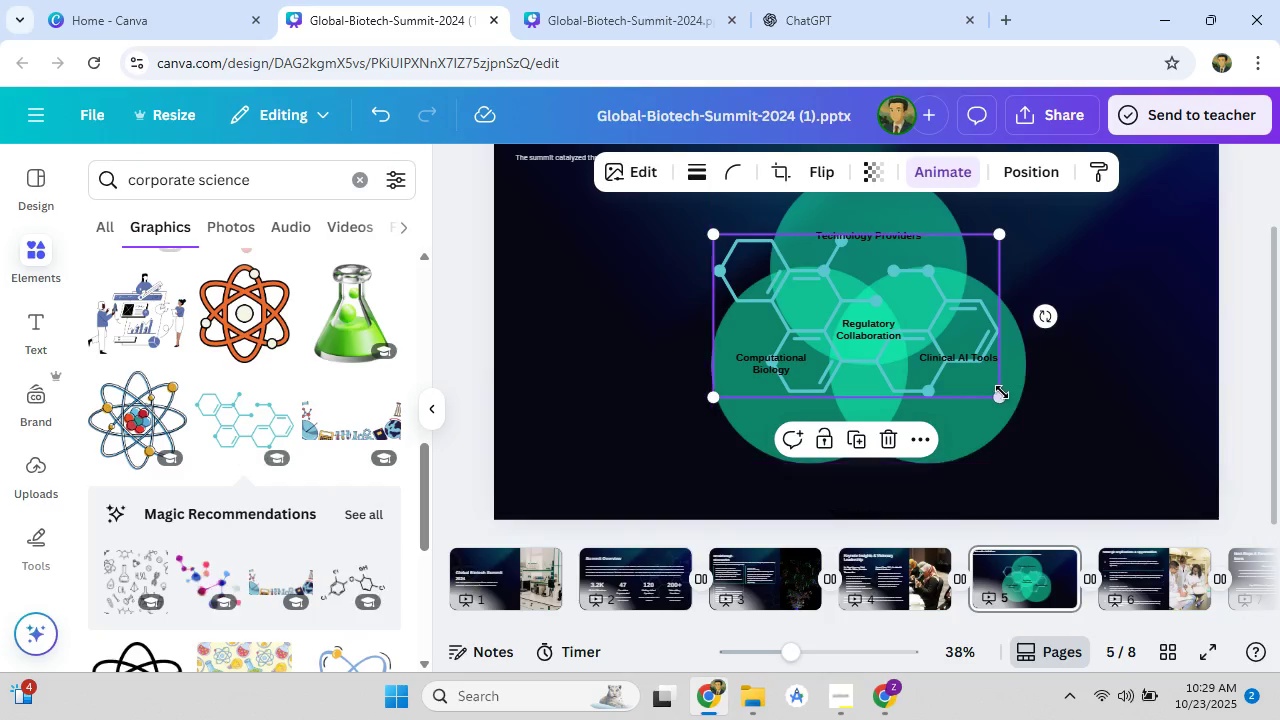 
left_click_drag(start_coordinate=[997, 403], to_coordinate=[1211, 489])
 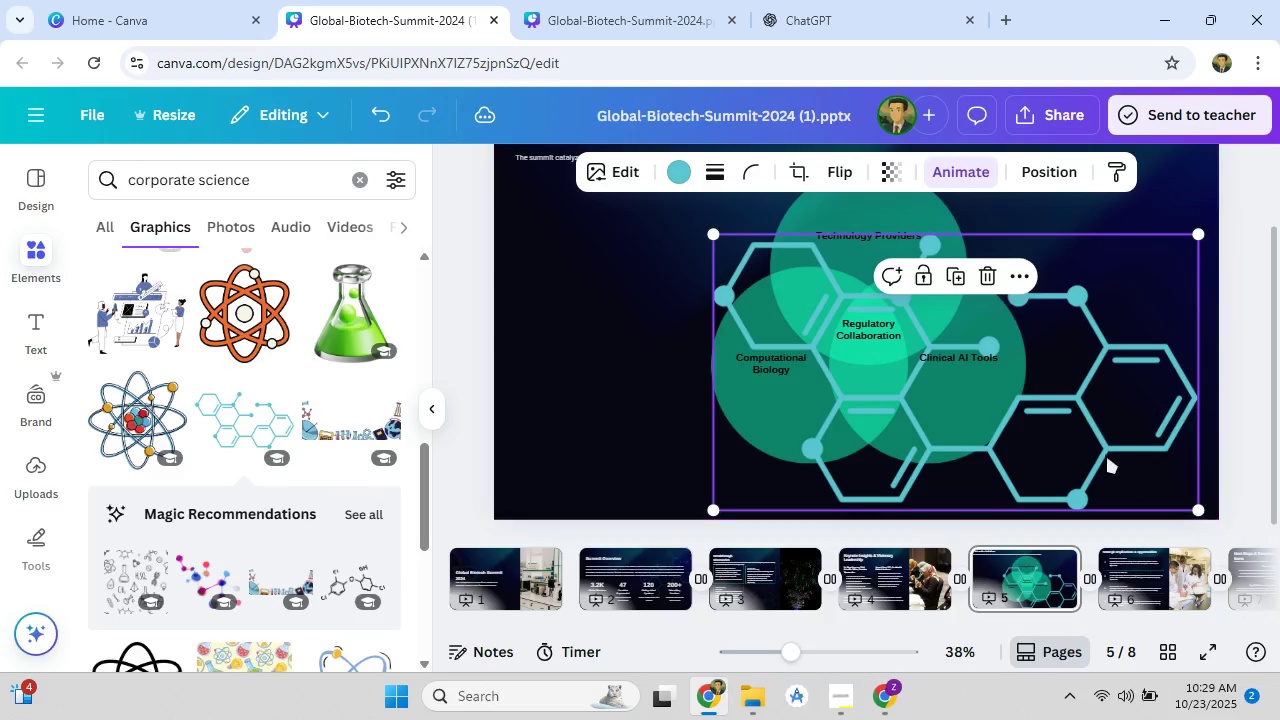 
left_click_drag(start_coordinate=[1107, 449], to_coordinate=[841, 498])
 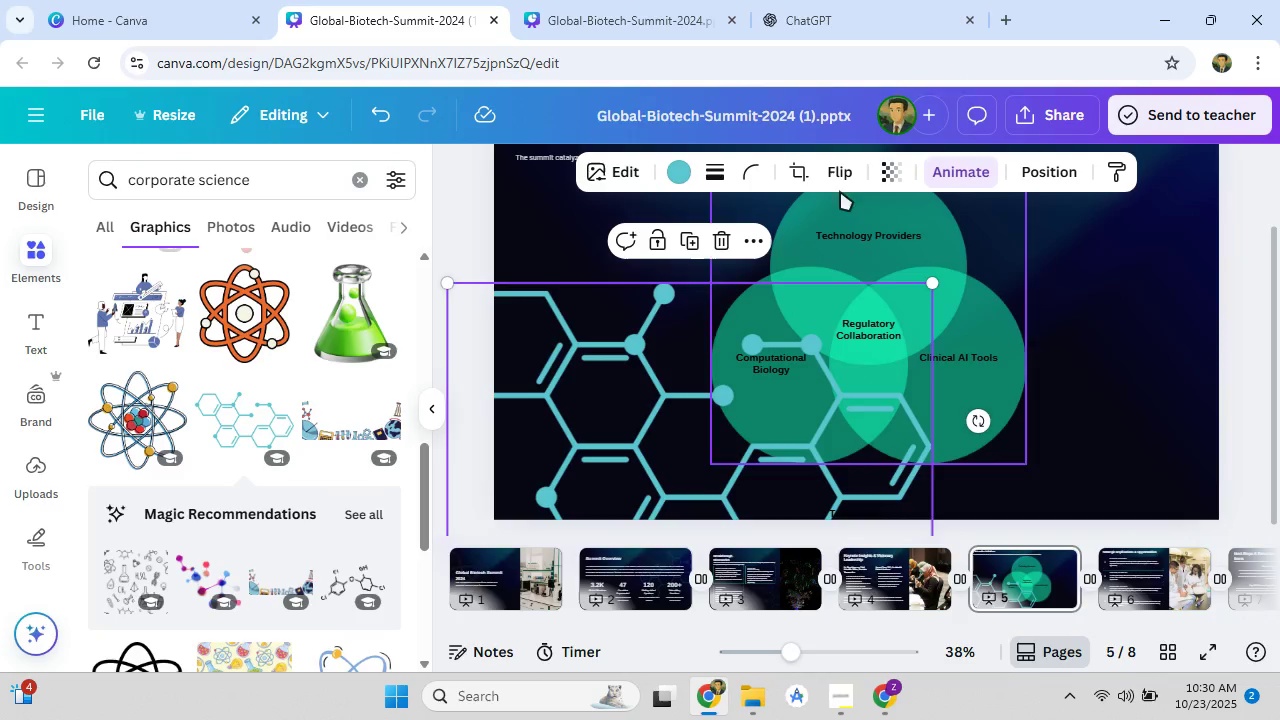 
right_click([665, 333])
 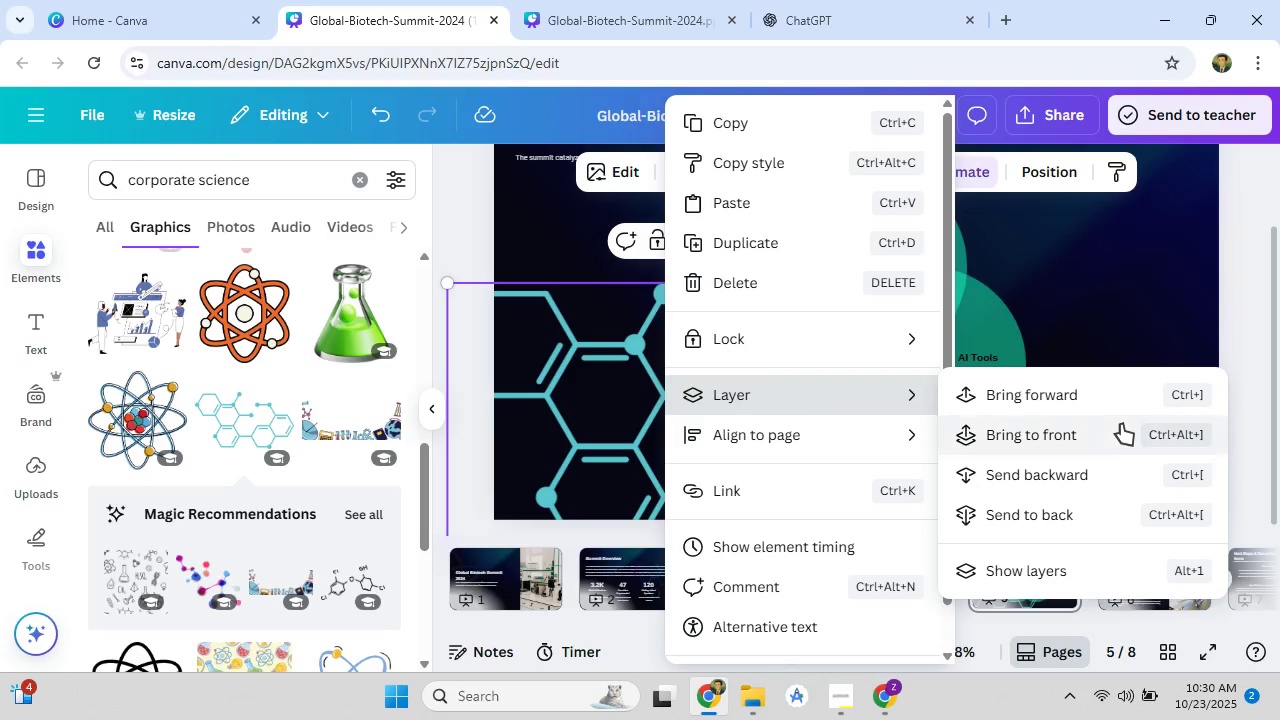 
left_click([1089, 476])
 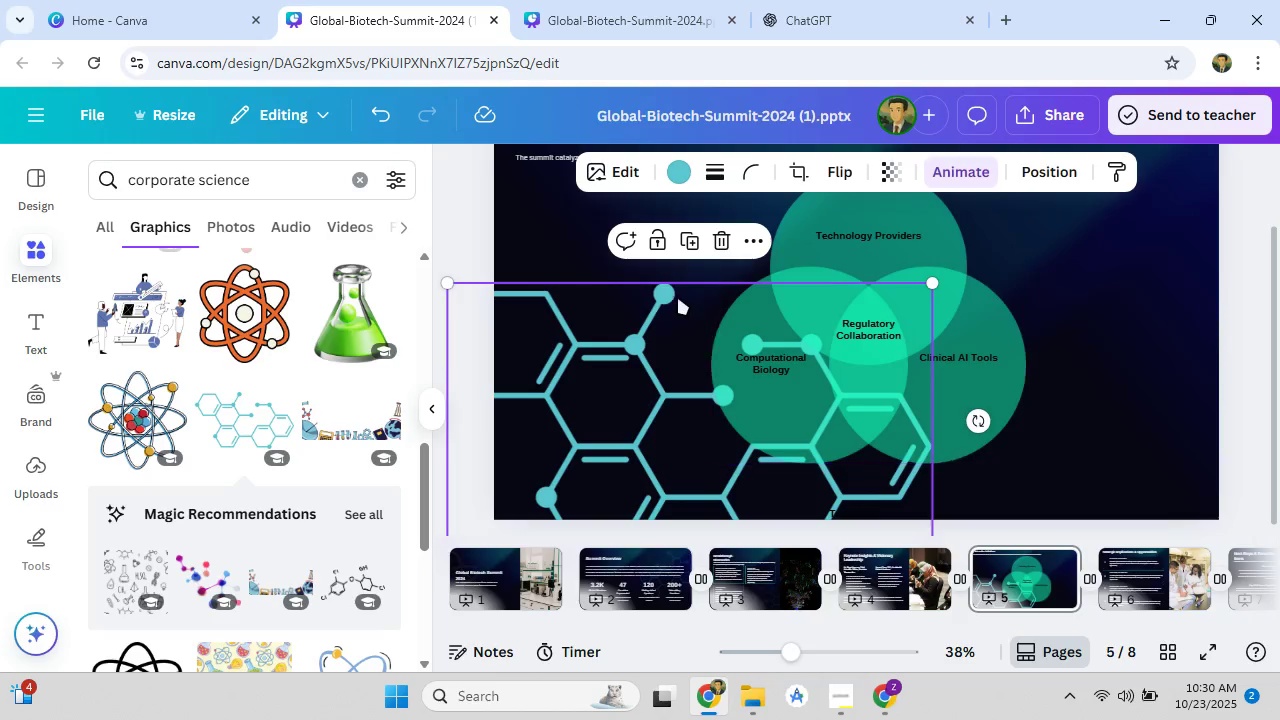 
left_click([763, 246])
 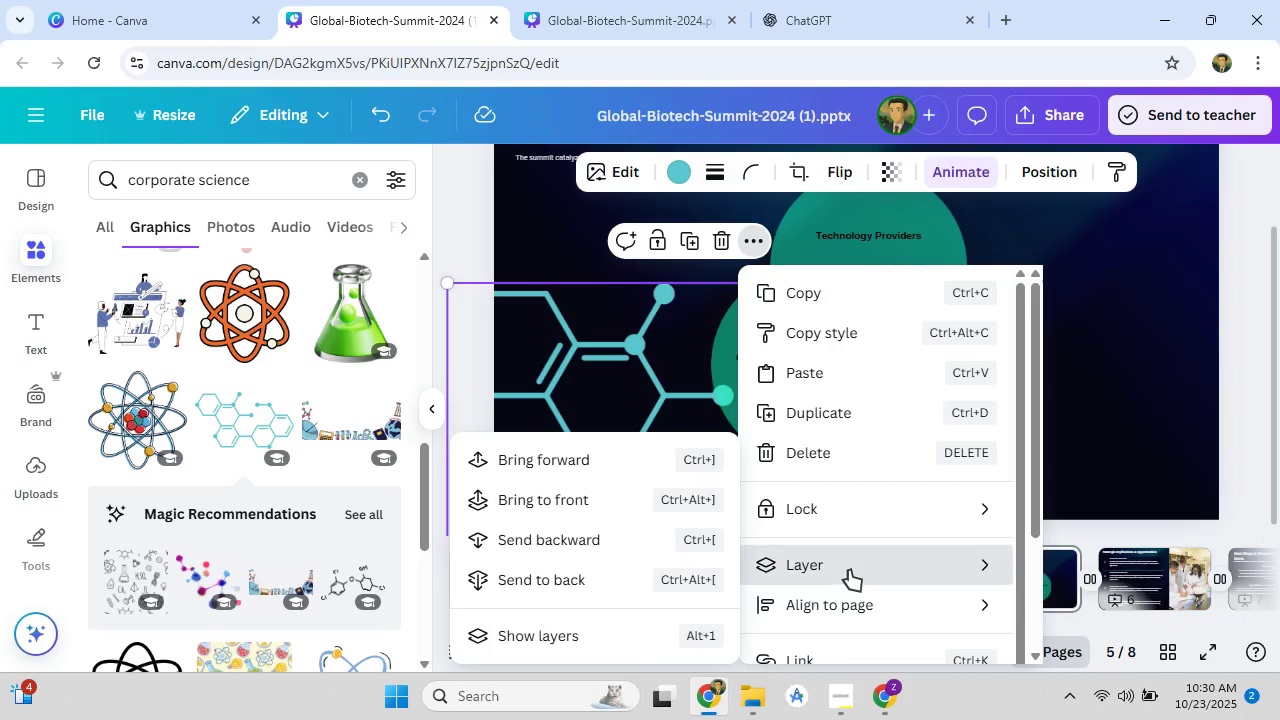 
left_click([609, 538])
 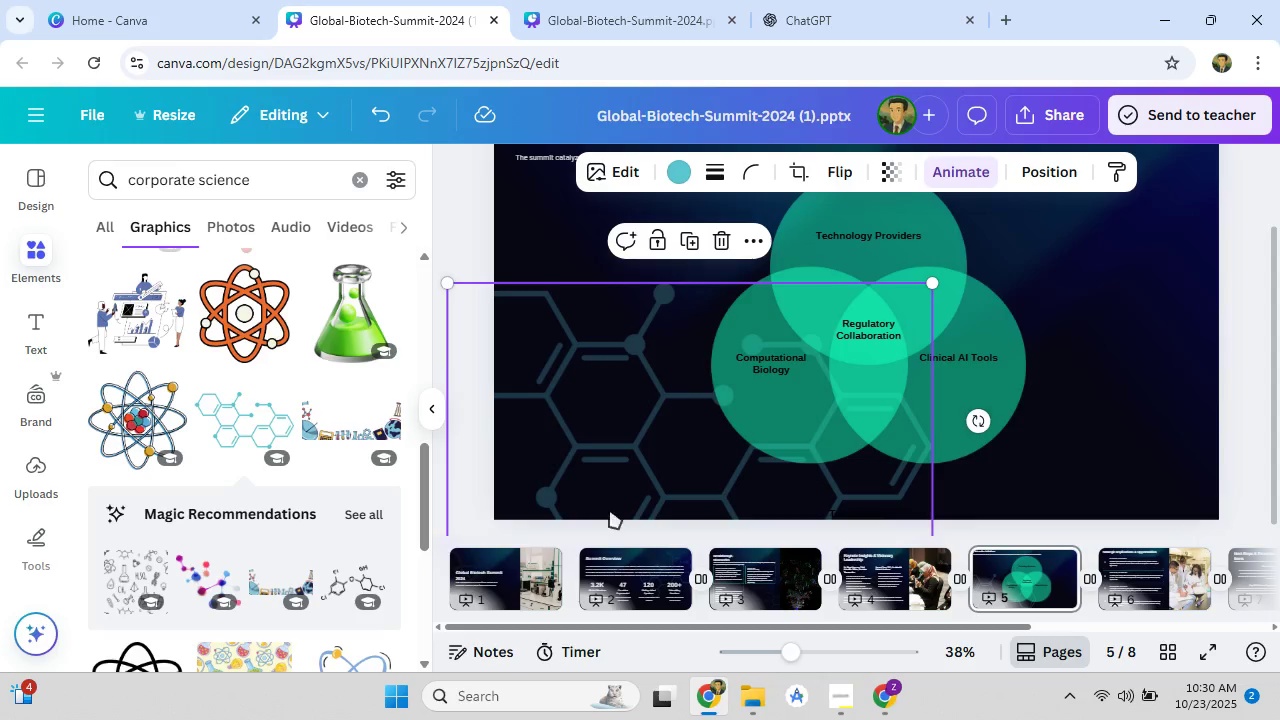 
left_click([901, 171])
 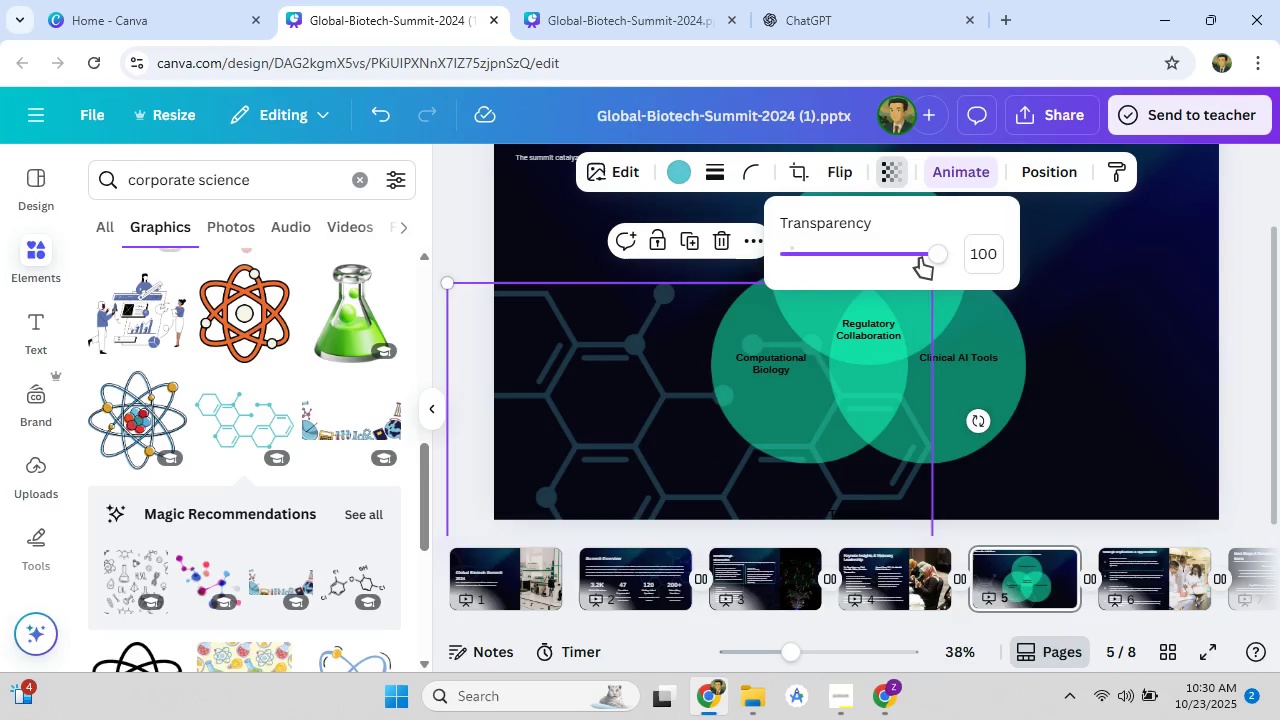 
left_click_drag(start_coordinate=[935, 257], to_coordinate=[830, 261])
 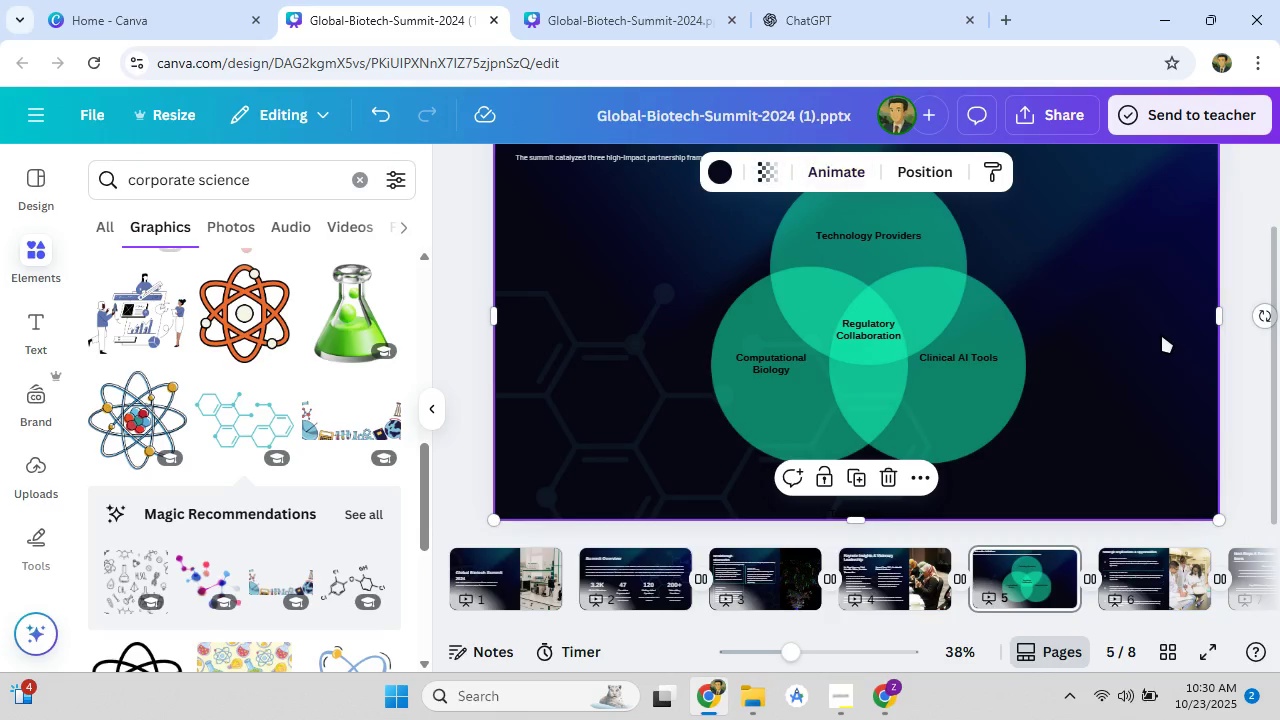 
scroll: coordinate [1105, 454], scroll_direction: up, amount: 3.0
 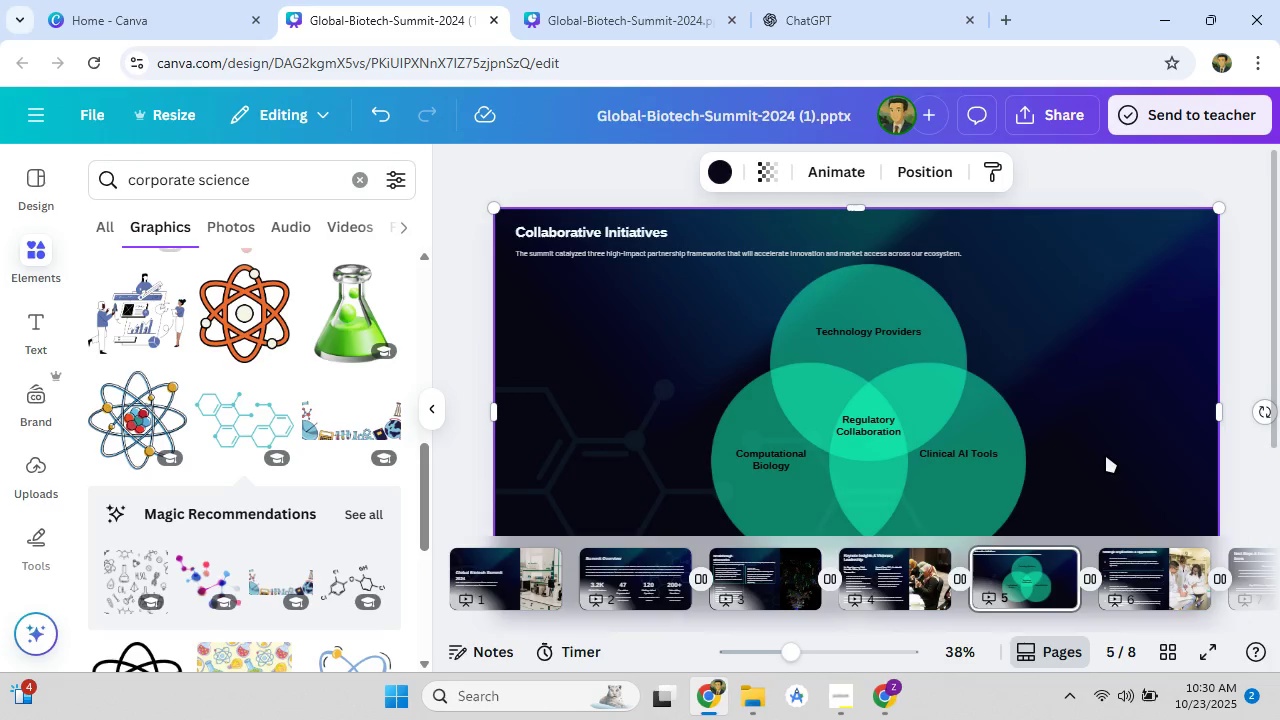 
scroll: coordinate [1105, 454], scroll_direction: down, amount: 3.0
 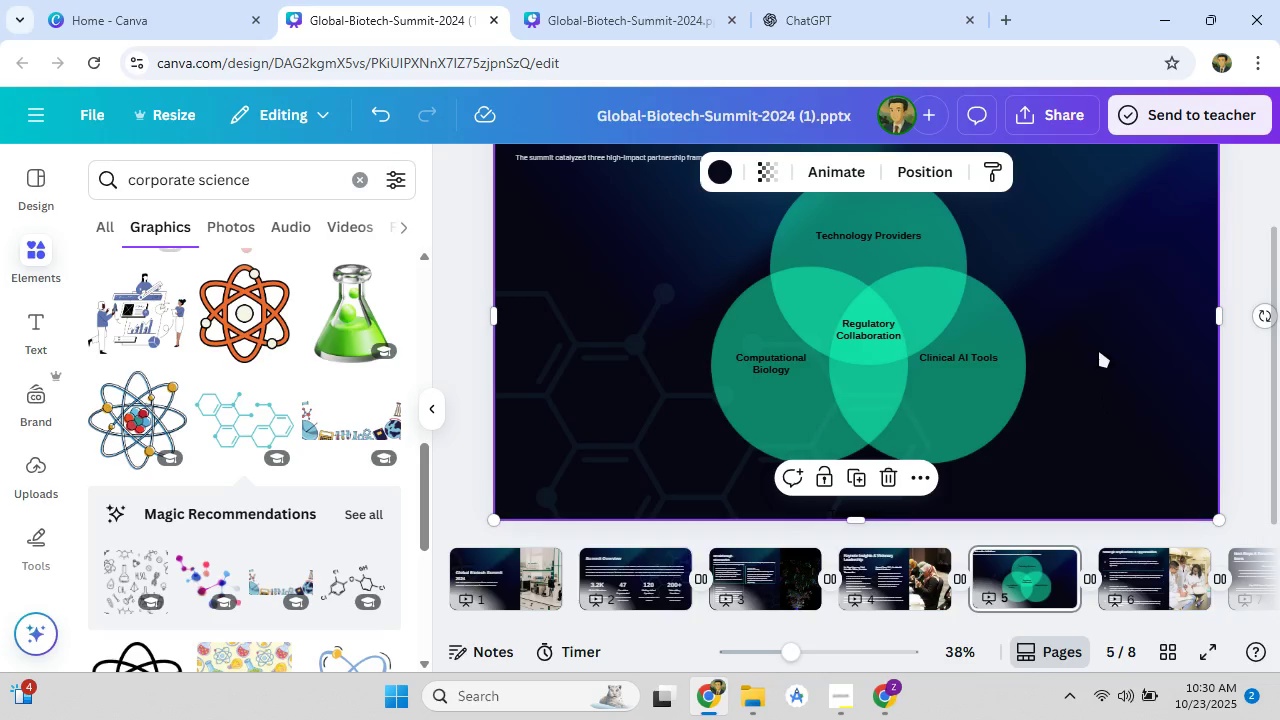 
left_click([1129, 582])
 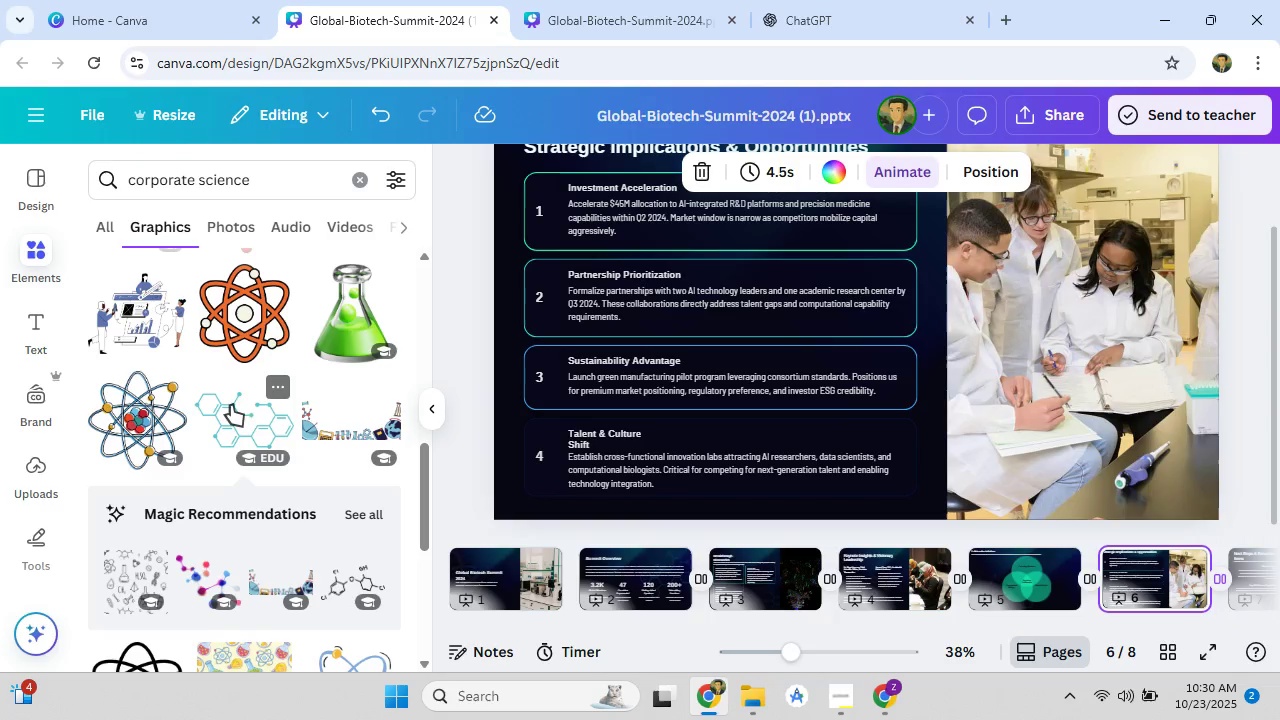 
scroll: coordinate [173, 464], scroll_direction: down, amount: 6.0
 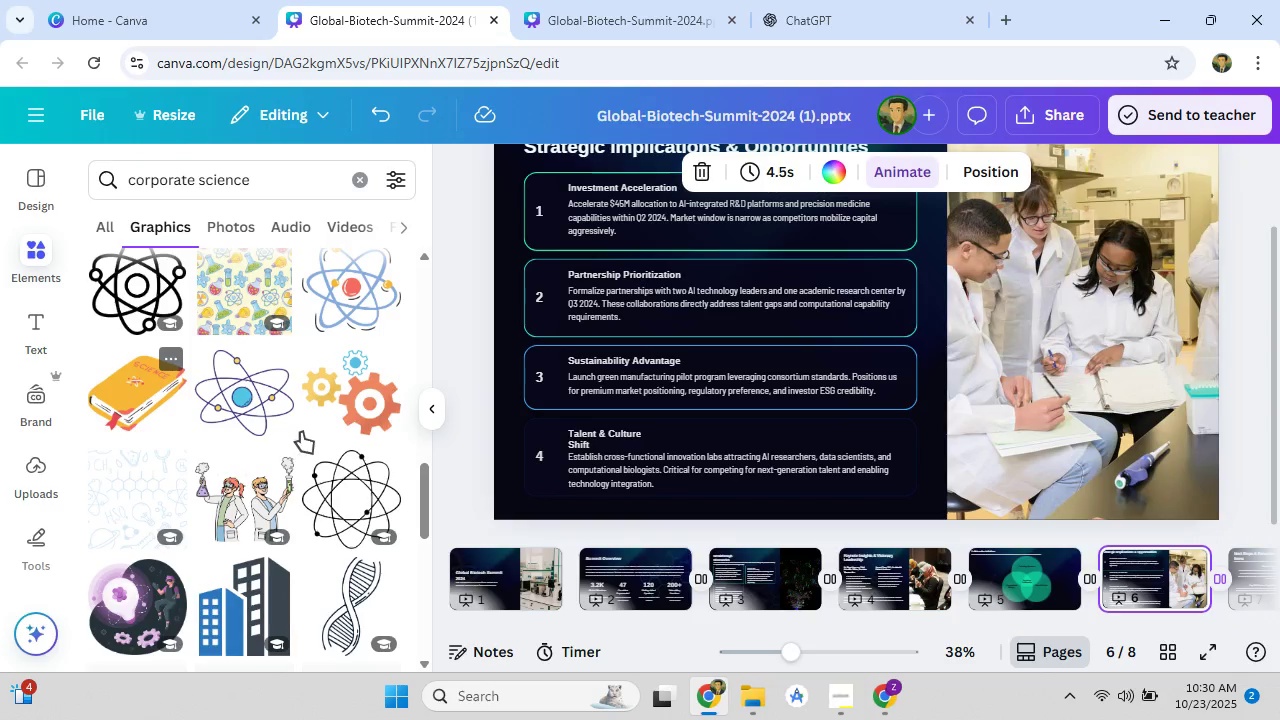 
left_click([345, 403])
 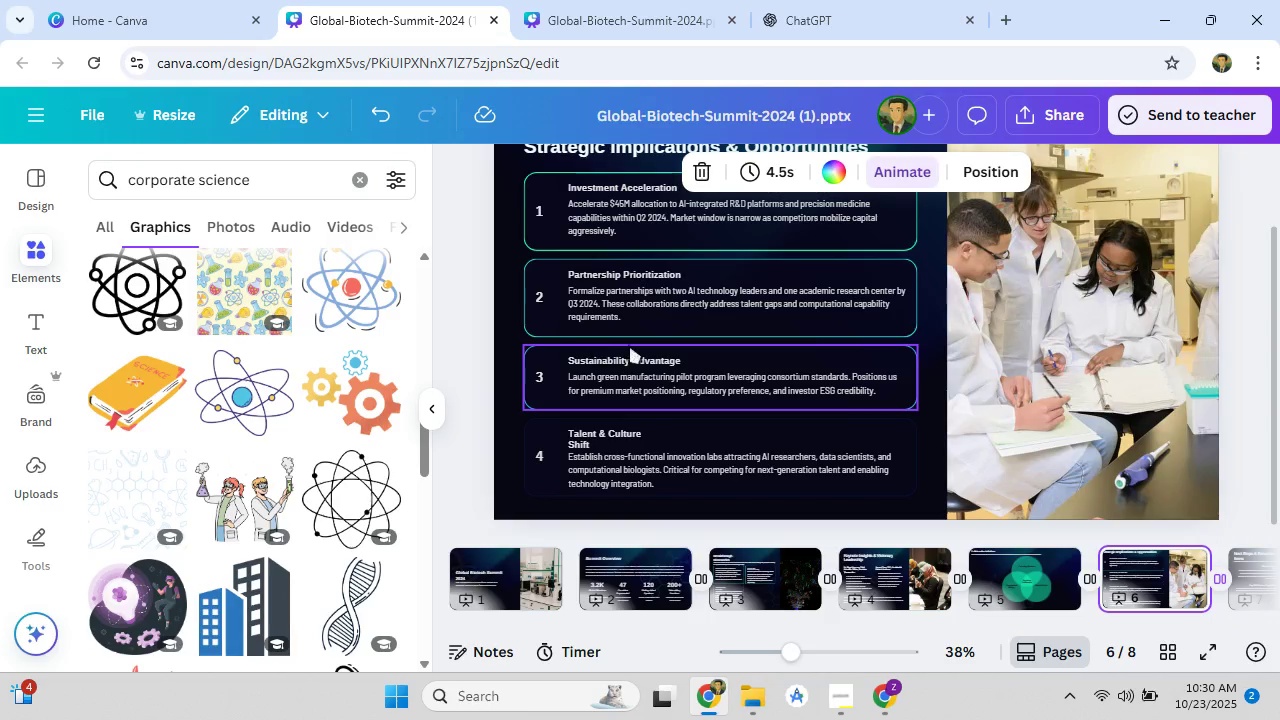 
scroll: coordinate [742, 350], scroll_direction: up, amount: 3.0
 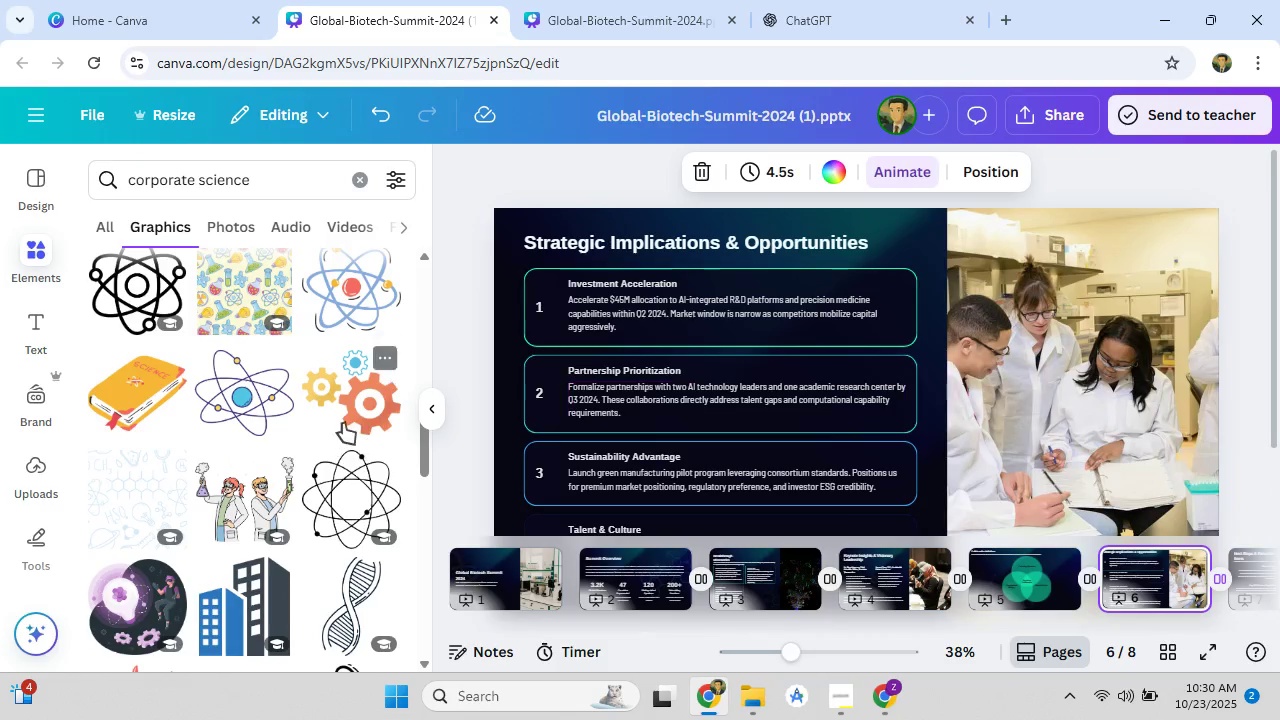 
left_click([356, 402])
 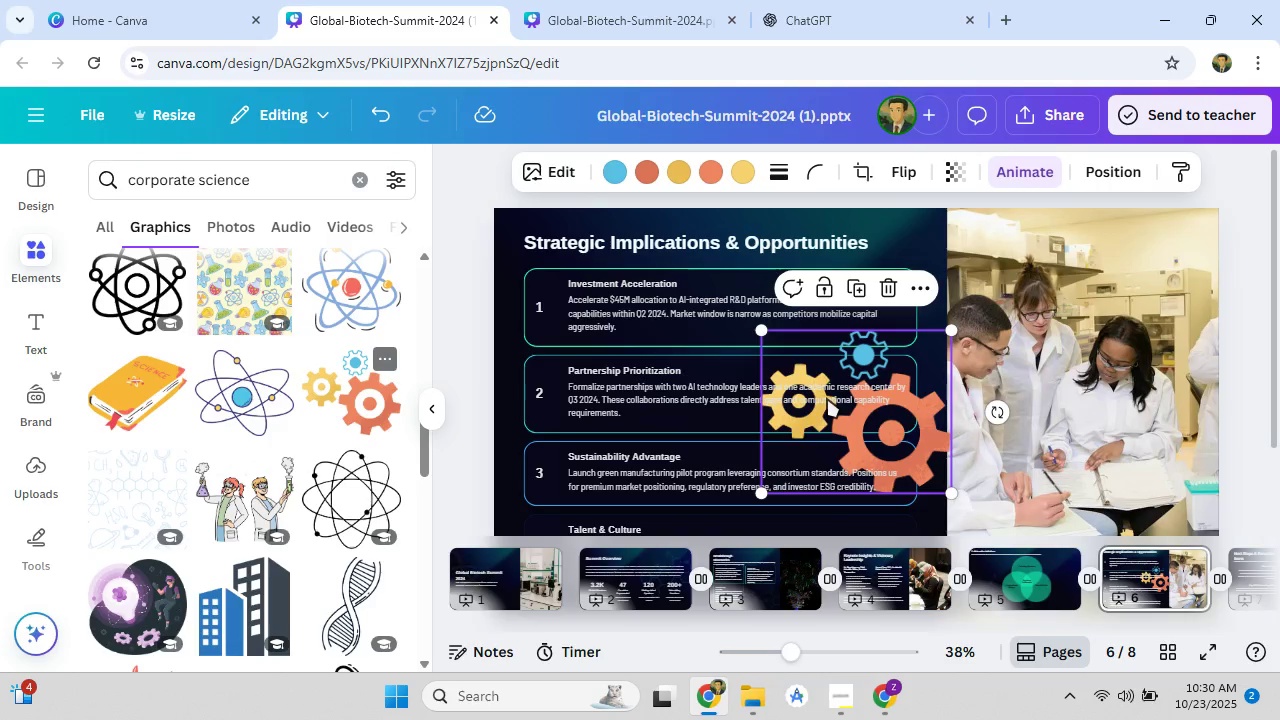 
left_click_drag(start_coordinate=[872, 397], to_coordinate=[816, 394])
 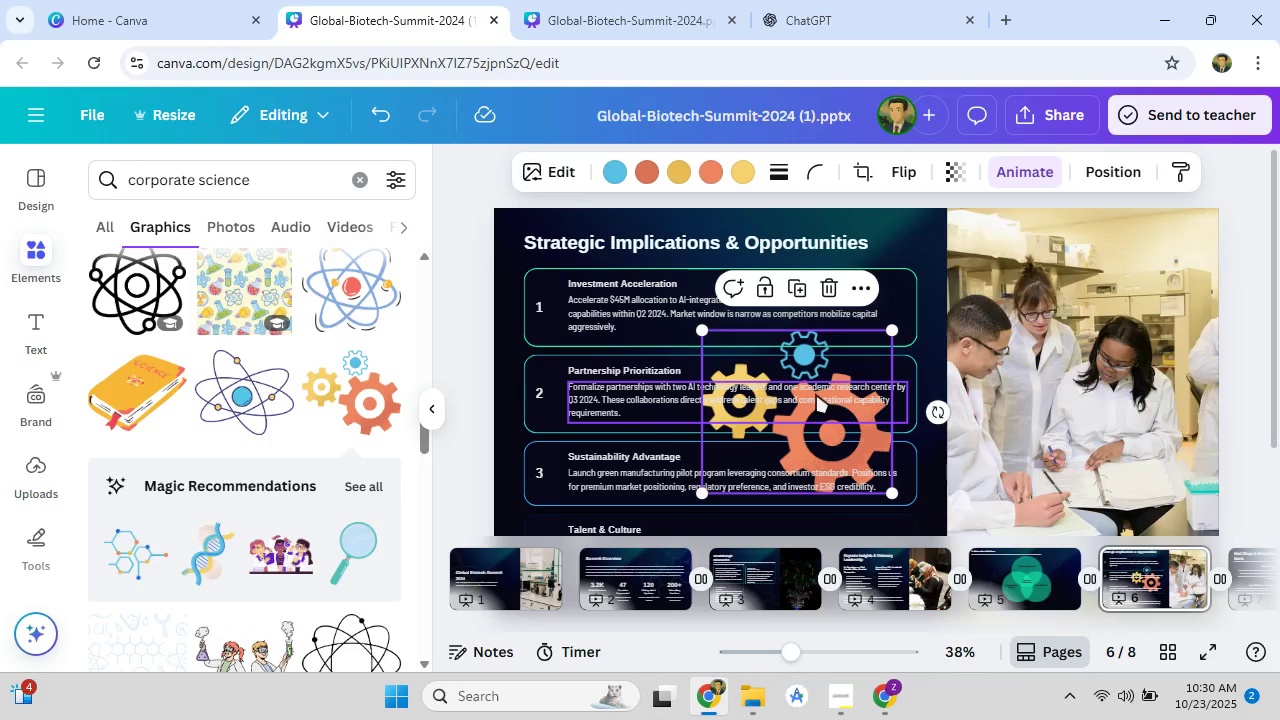 
key(Control+Z)
 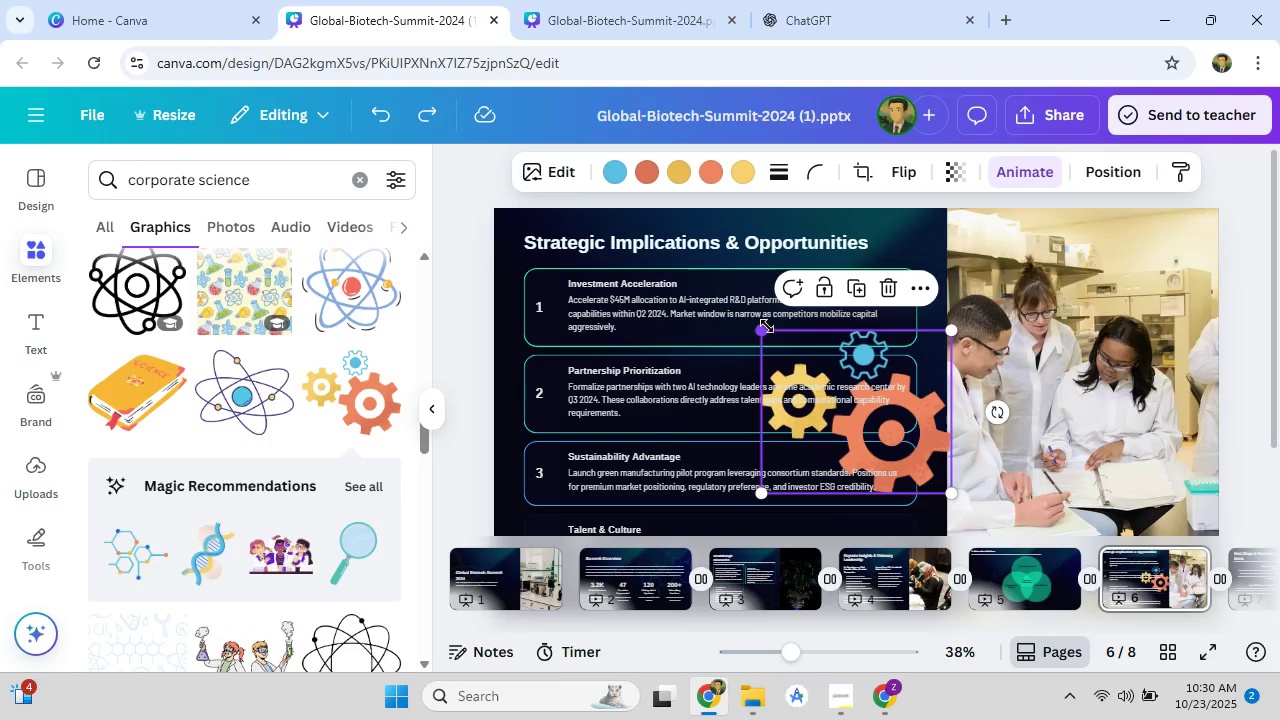 
left_click_drag(start_coordinate=[761, 330], to_coordinate=[504, 293])
 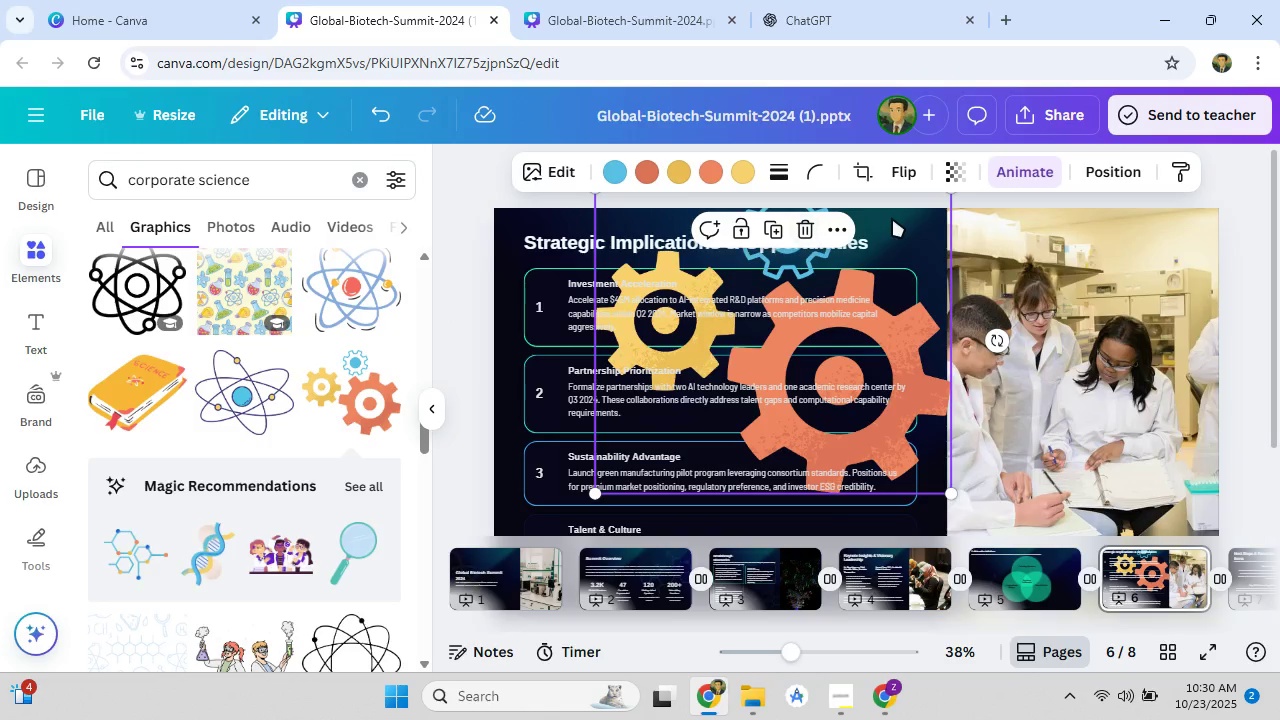 
left_click_drag(start_coordinate=[892, 218], to_coordinate=[1040, 249])
 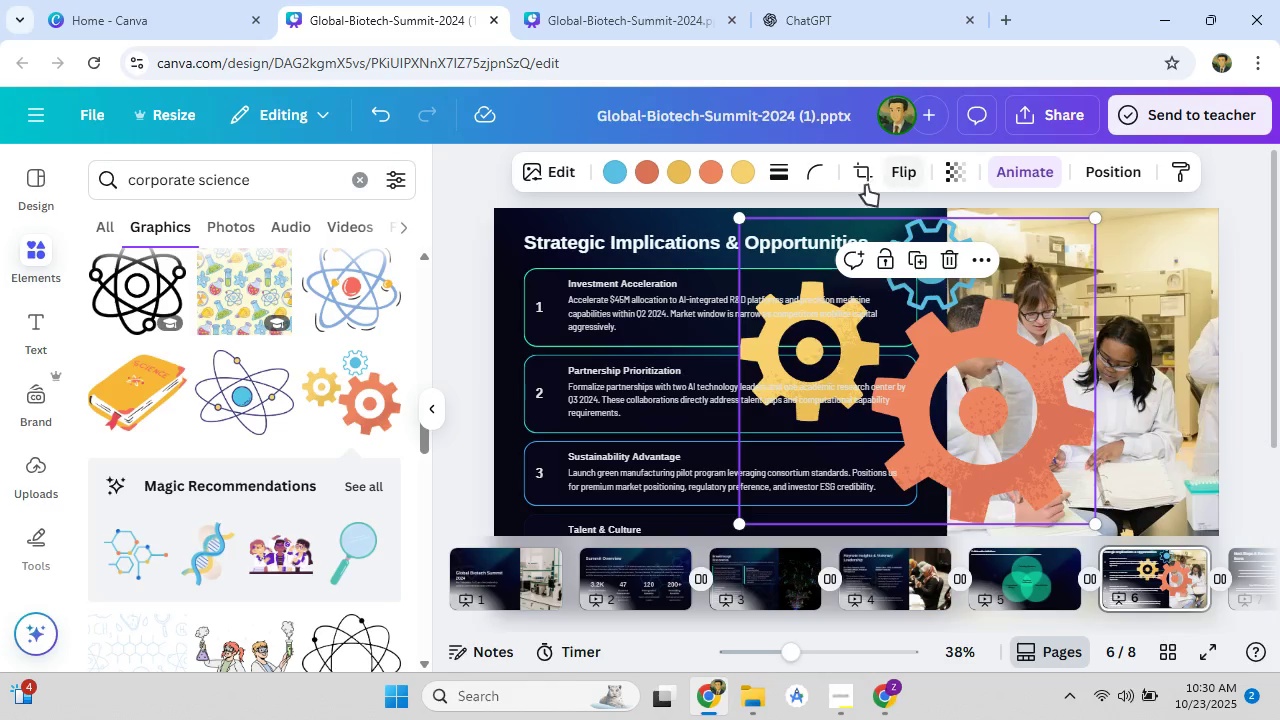 
left_click([990, 261])
 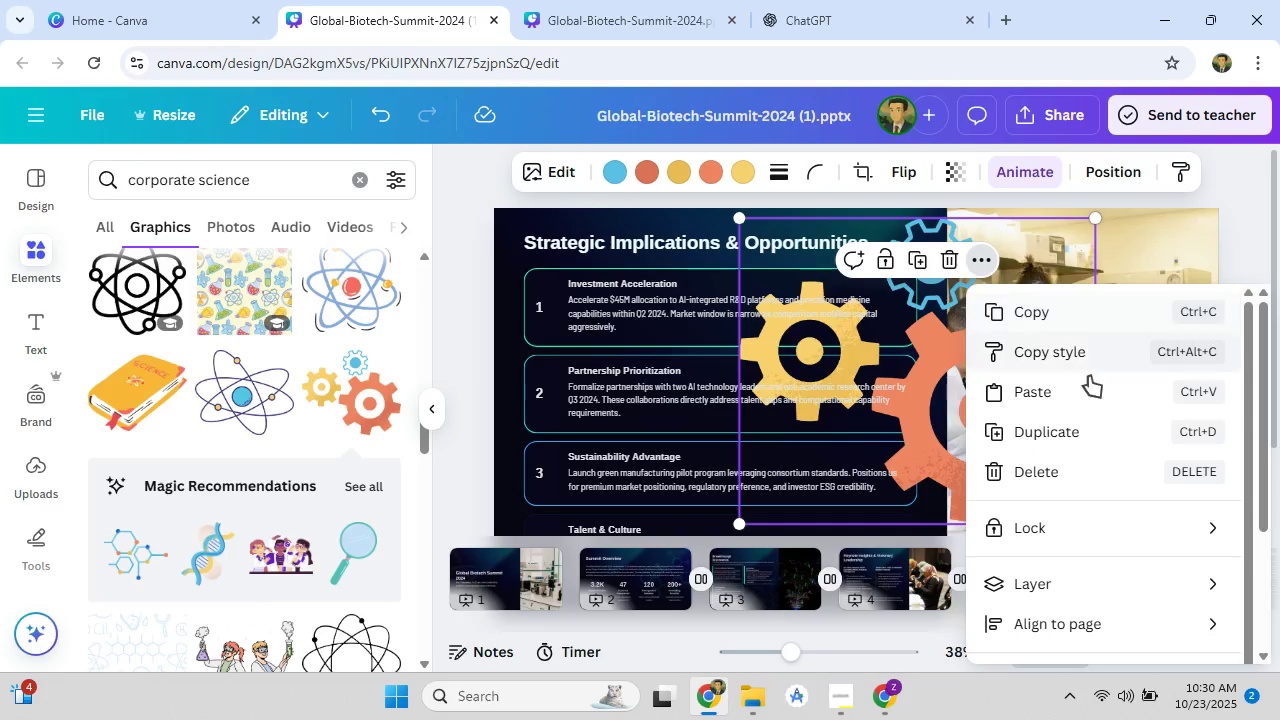 
left_click([1050, 573])
 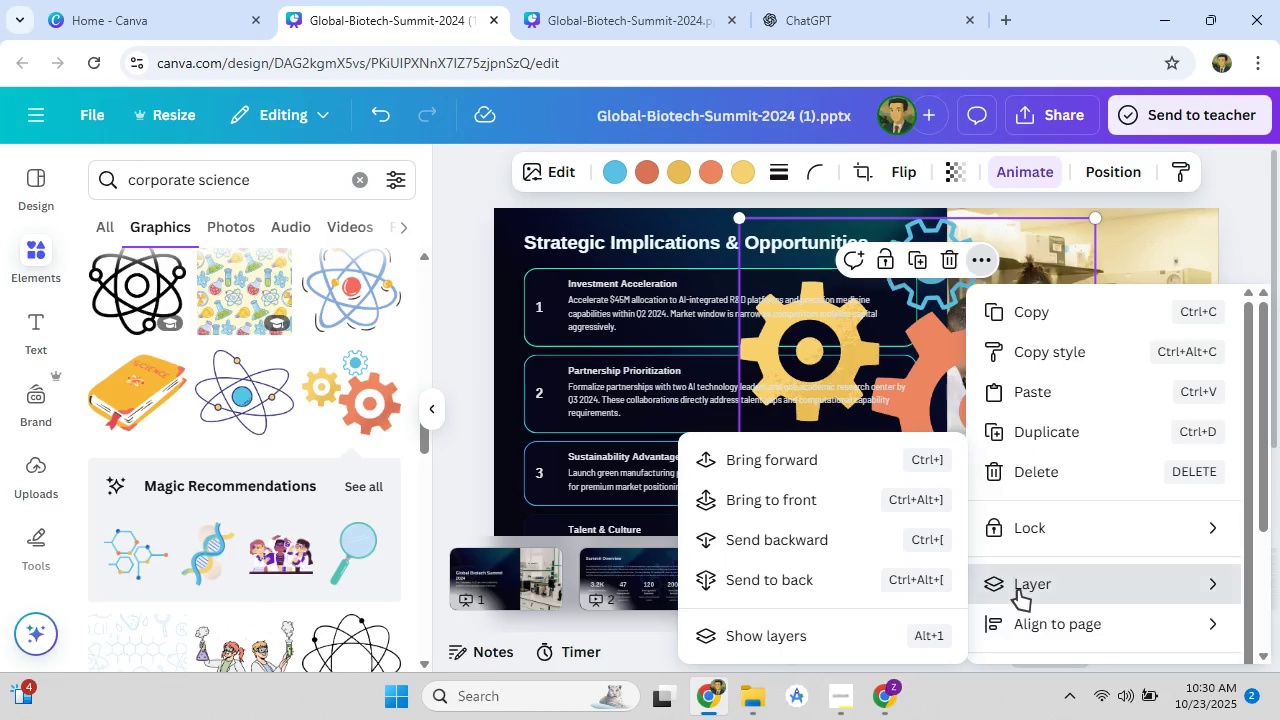 
left_click([826, 547])
 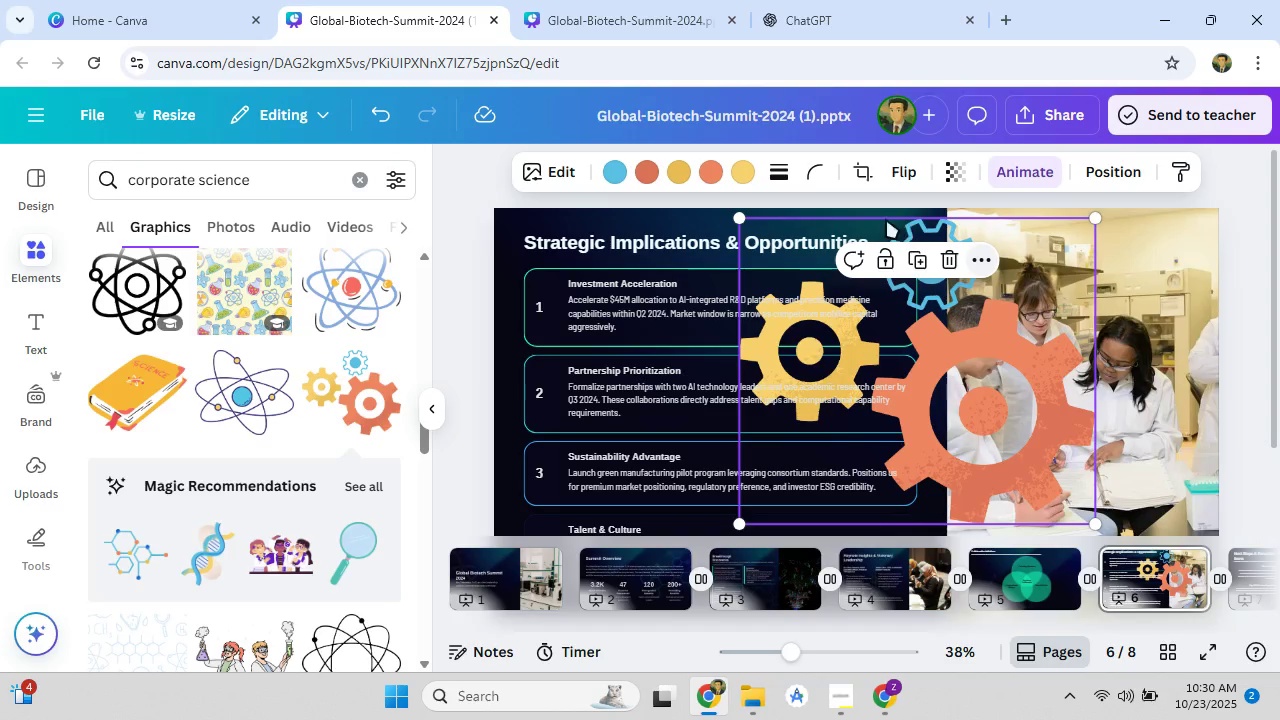 
left_click([1139, 268])
 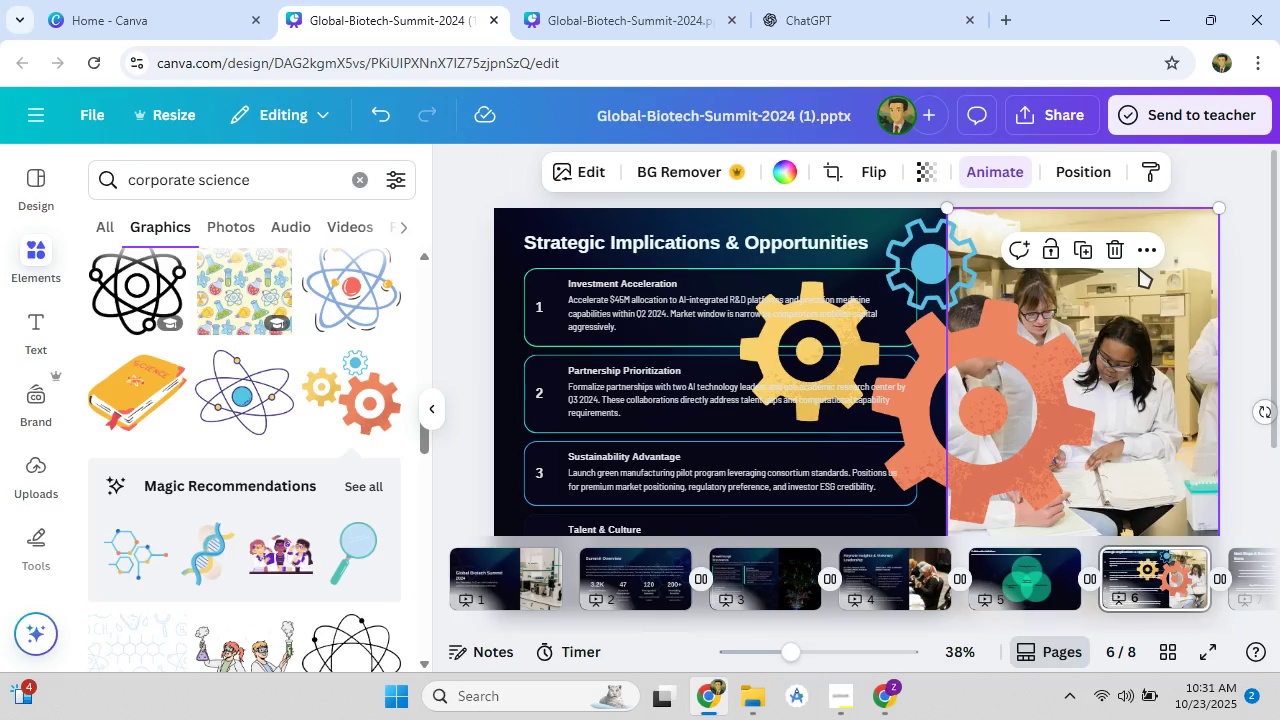 
right_click([1139, 268])
 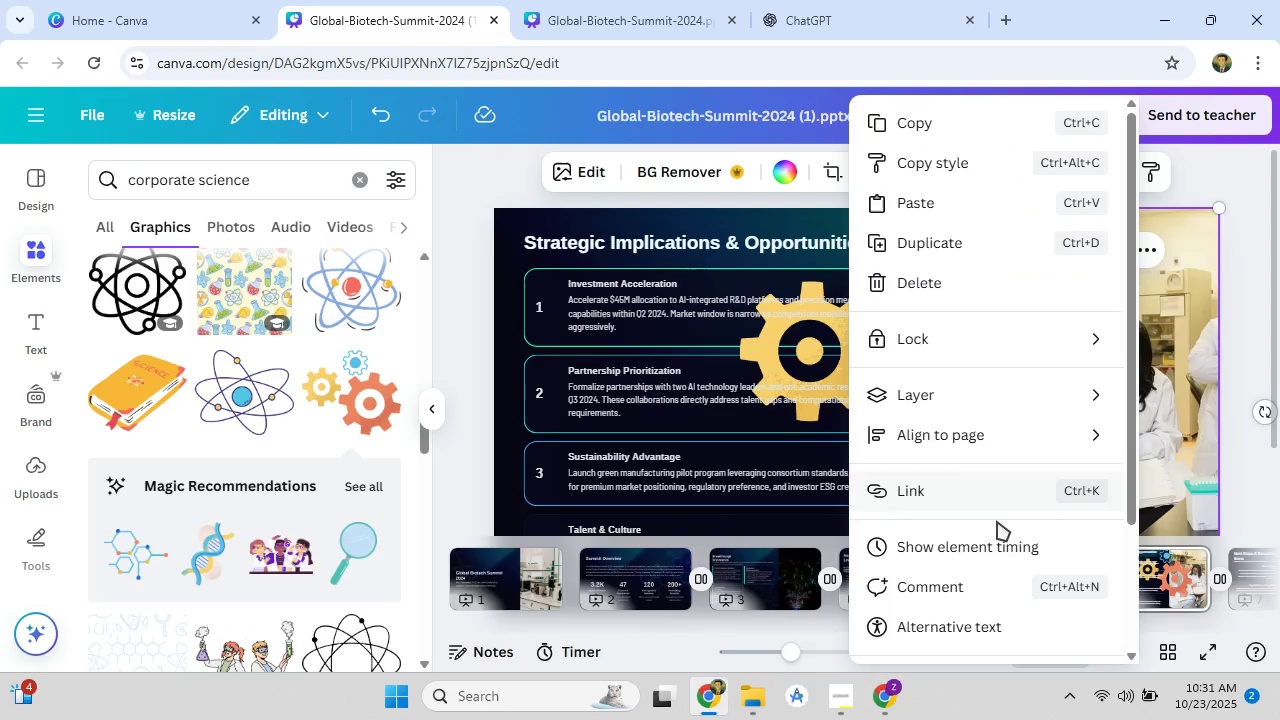 
left_click([918, 387])
 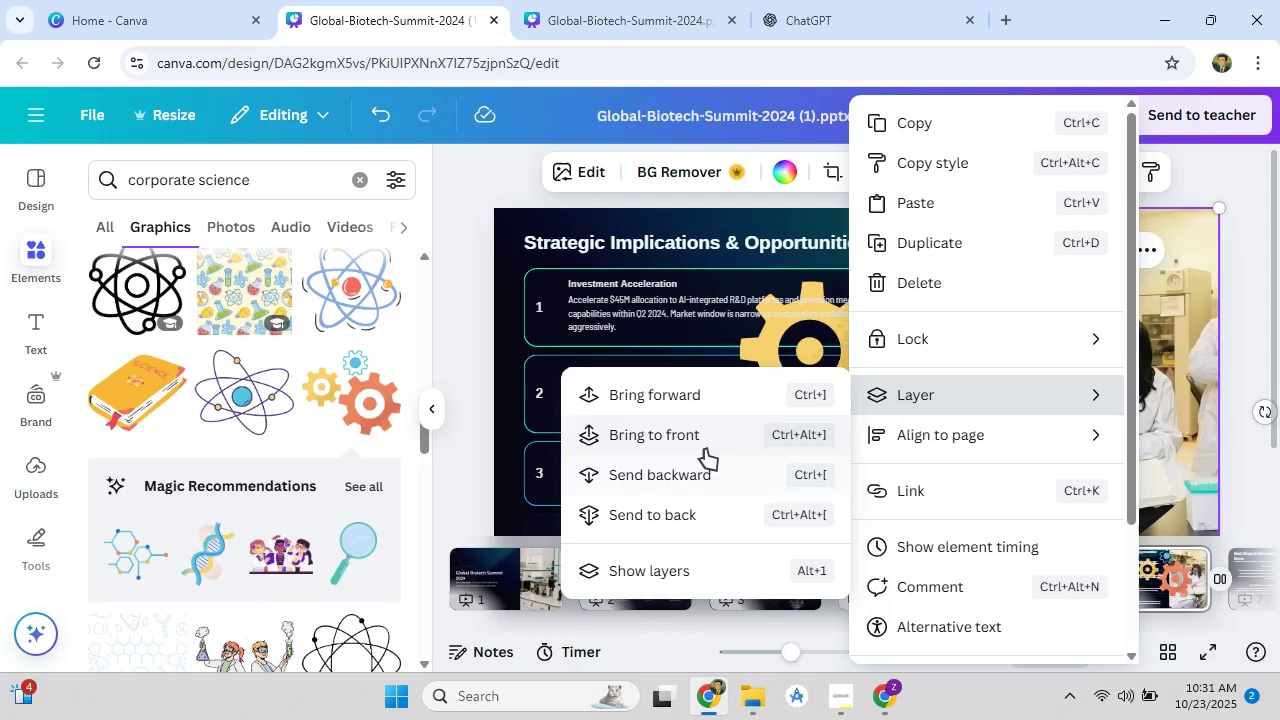 
left_click([719, 431])
 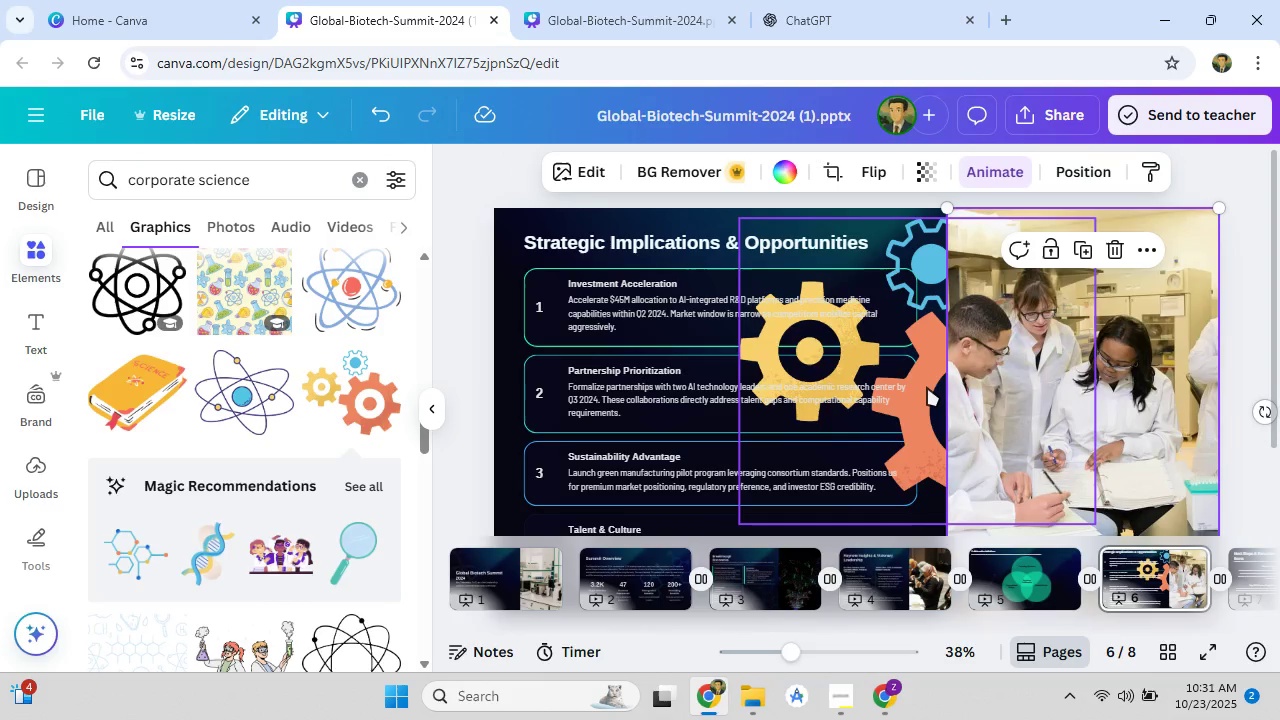 
left_click([927, 387])
 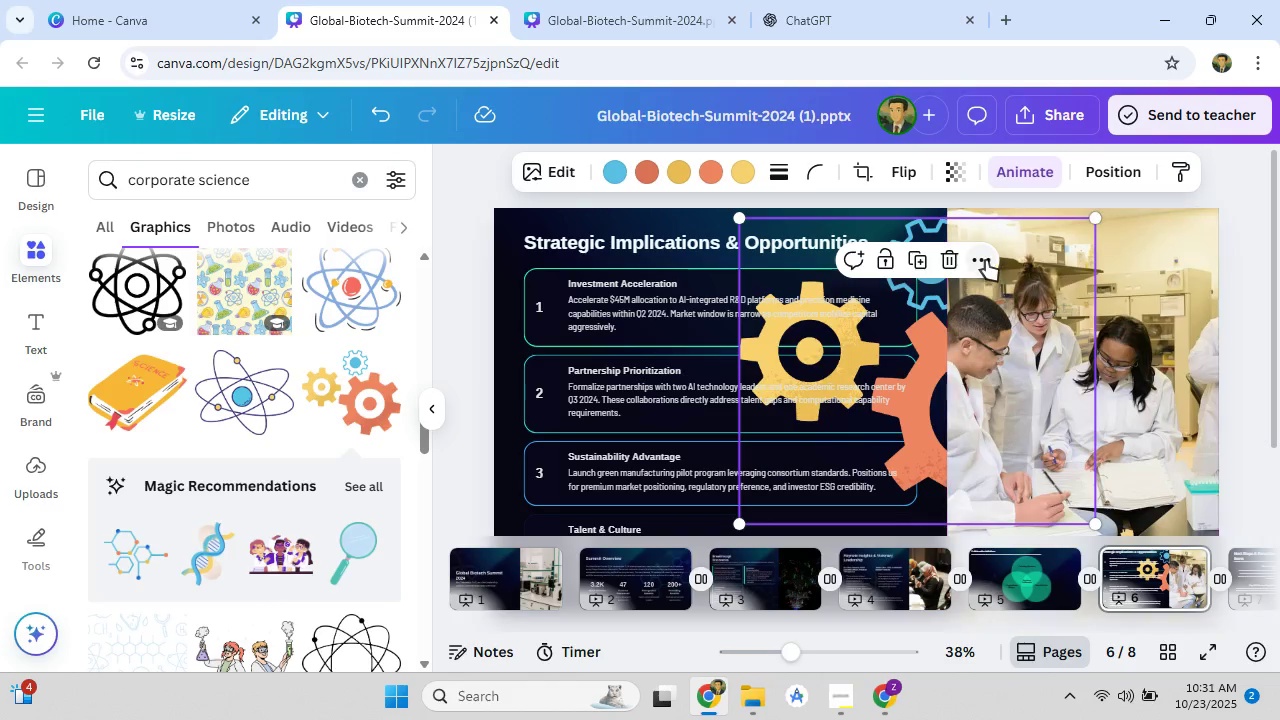 
left_click([986, 260])
 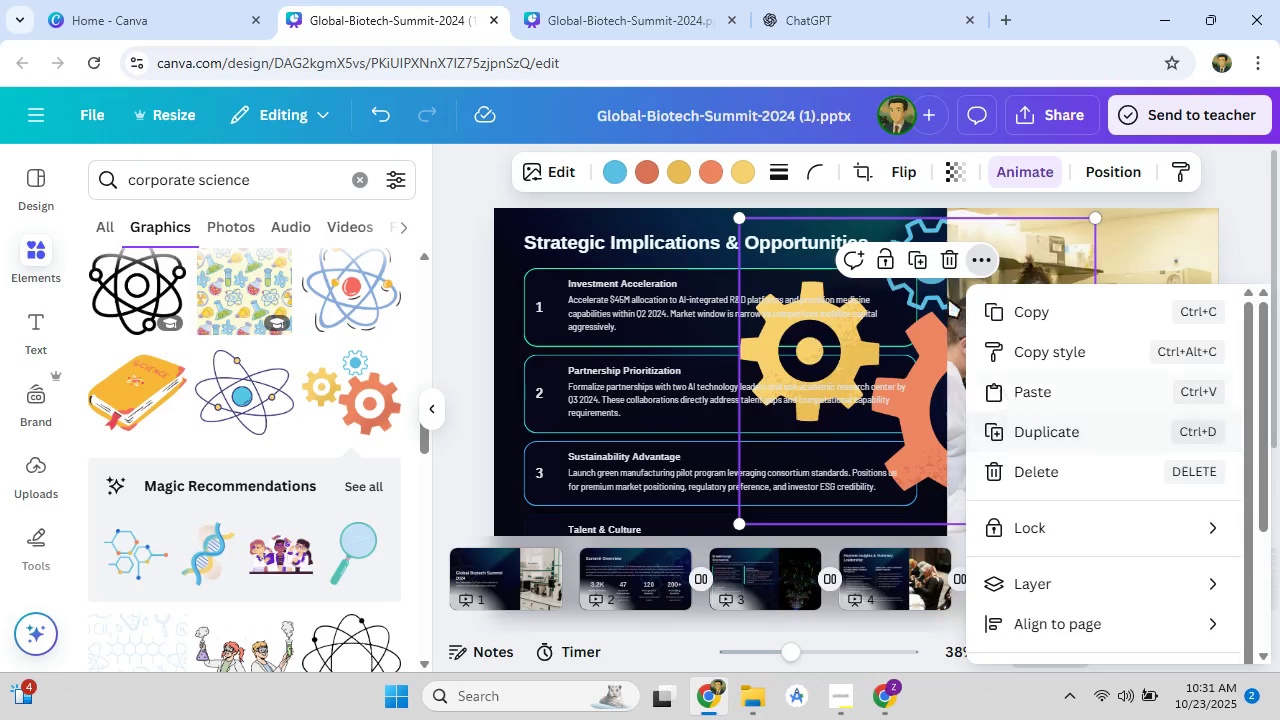 
left_click([951, 176])
 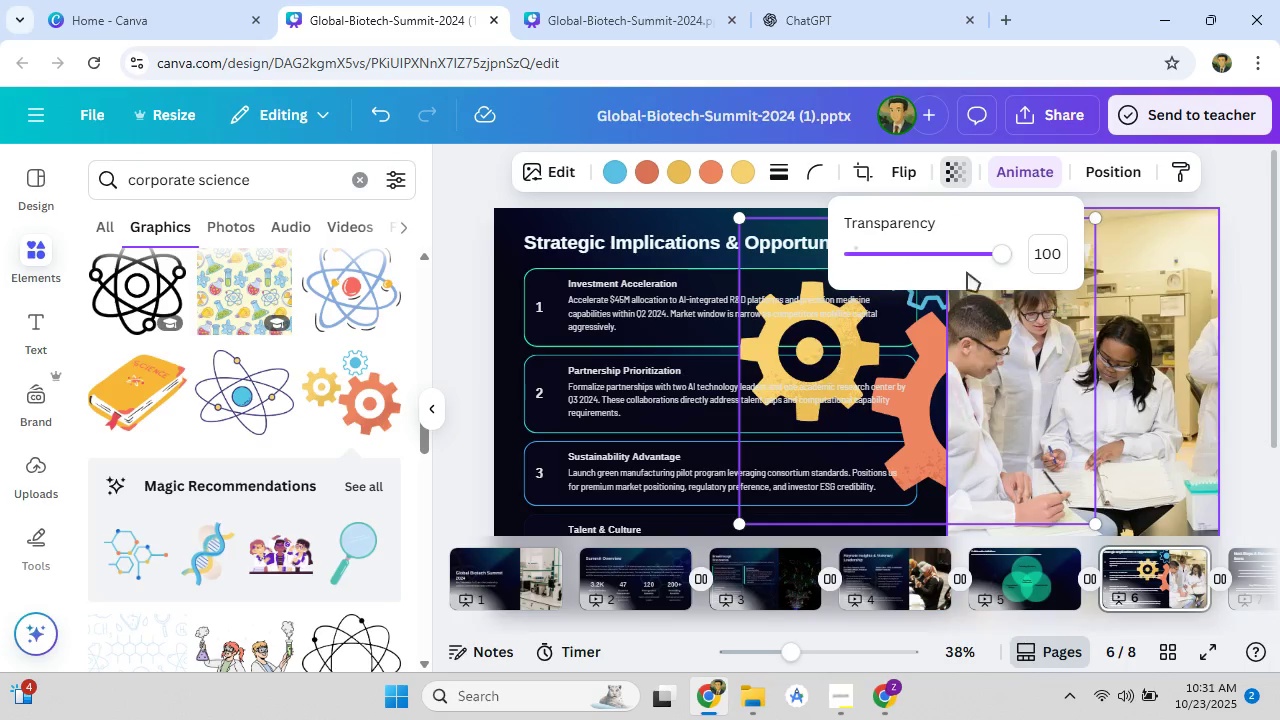 
left_click_drag(start_coordinate=[986, 258], to_coordinate=[873, 275])
 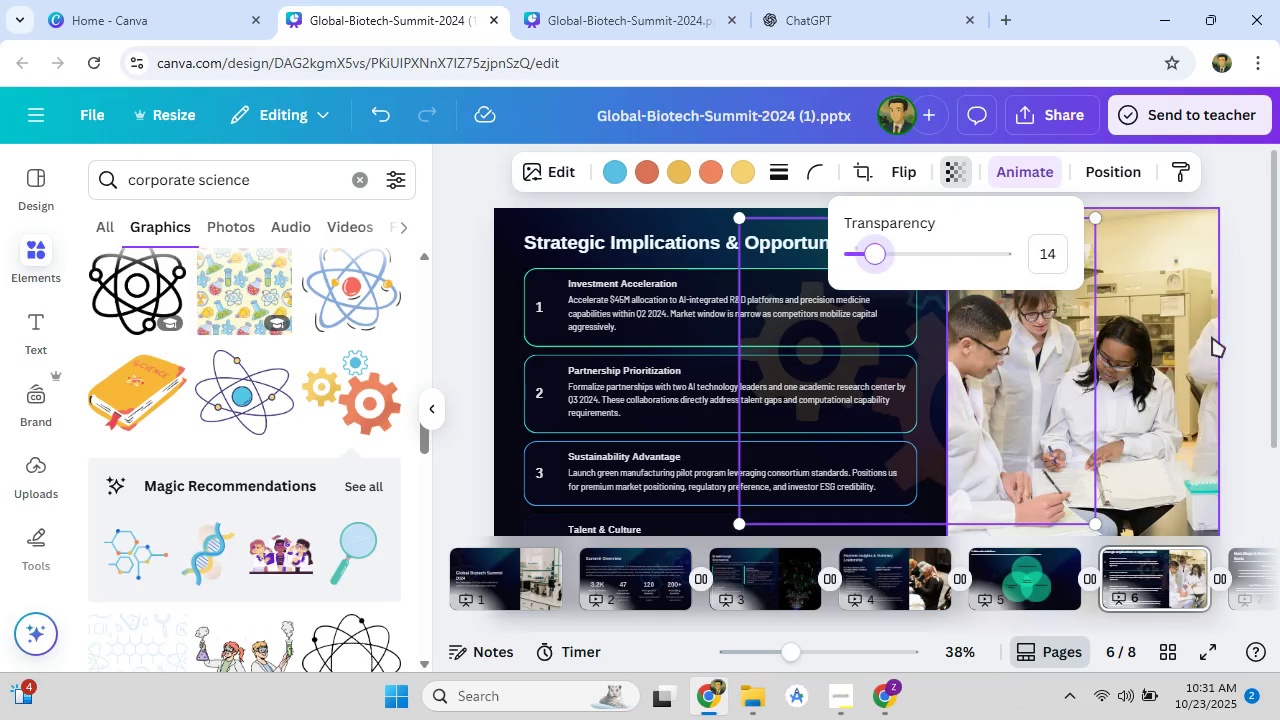 
left_click([1245, 325])
 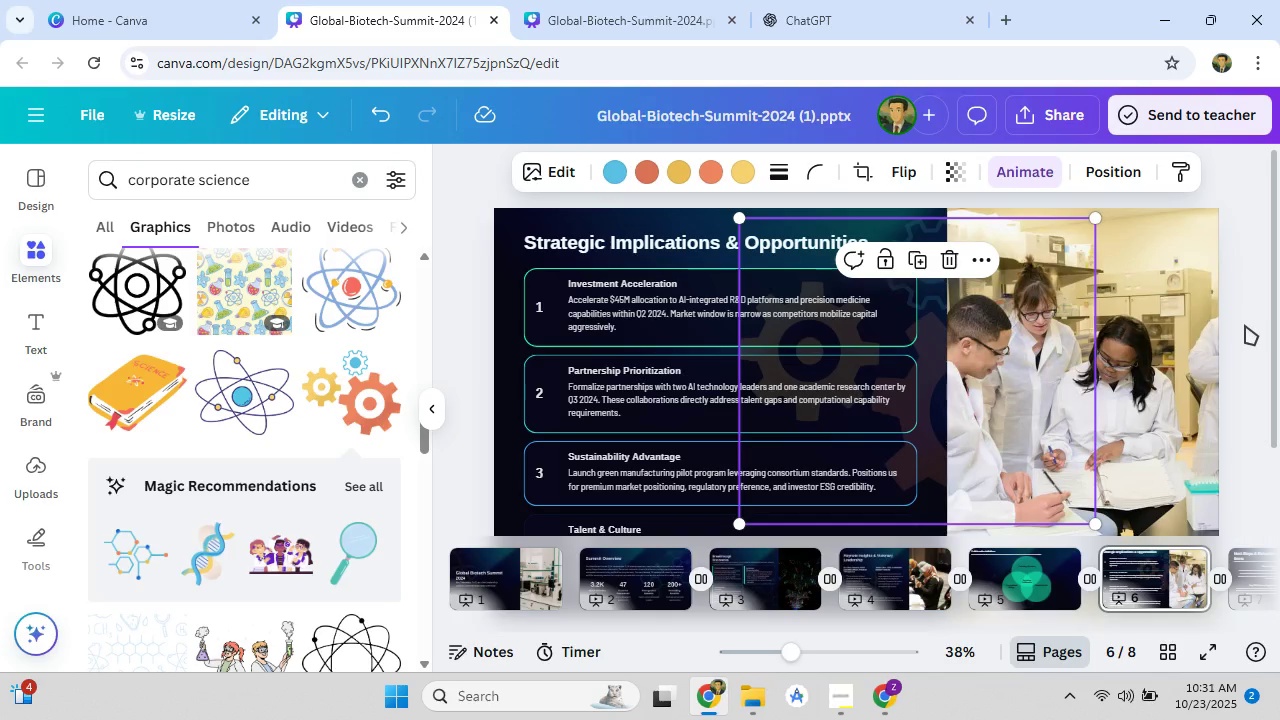 
left_click([1252, 291])
 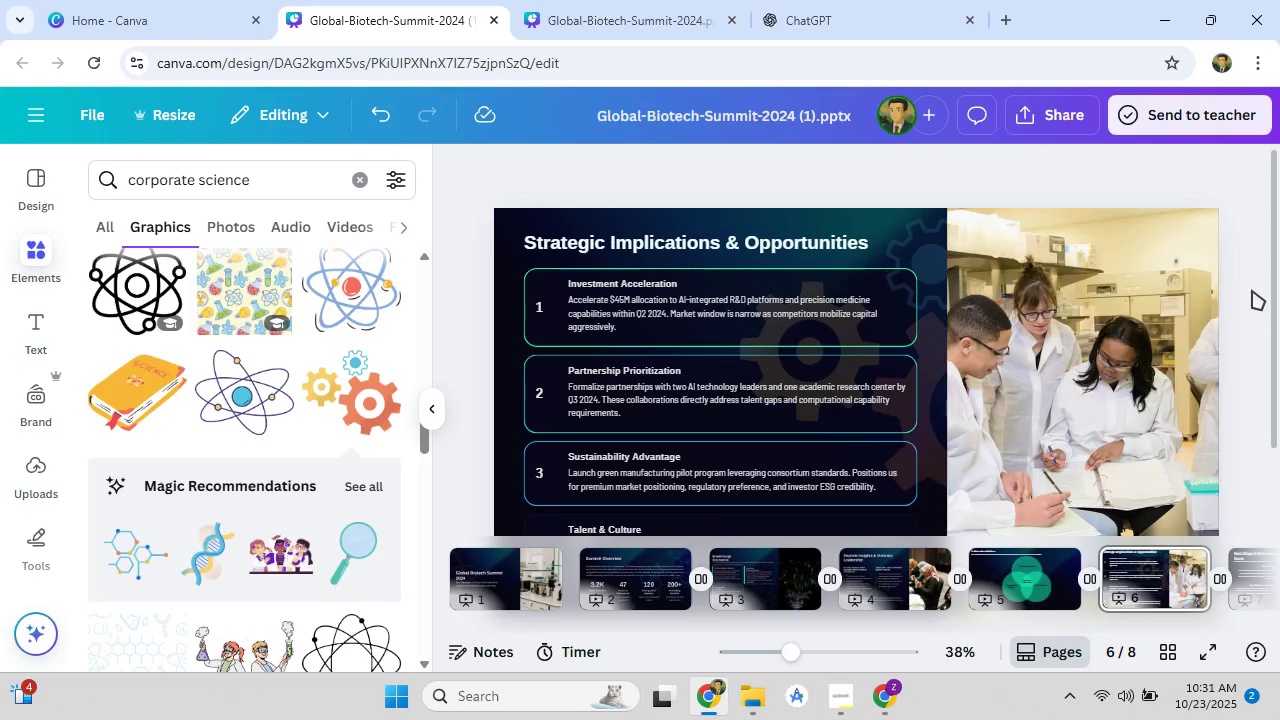 
key(Control+S)